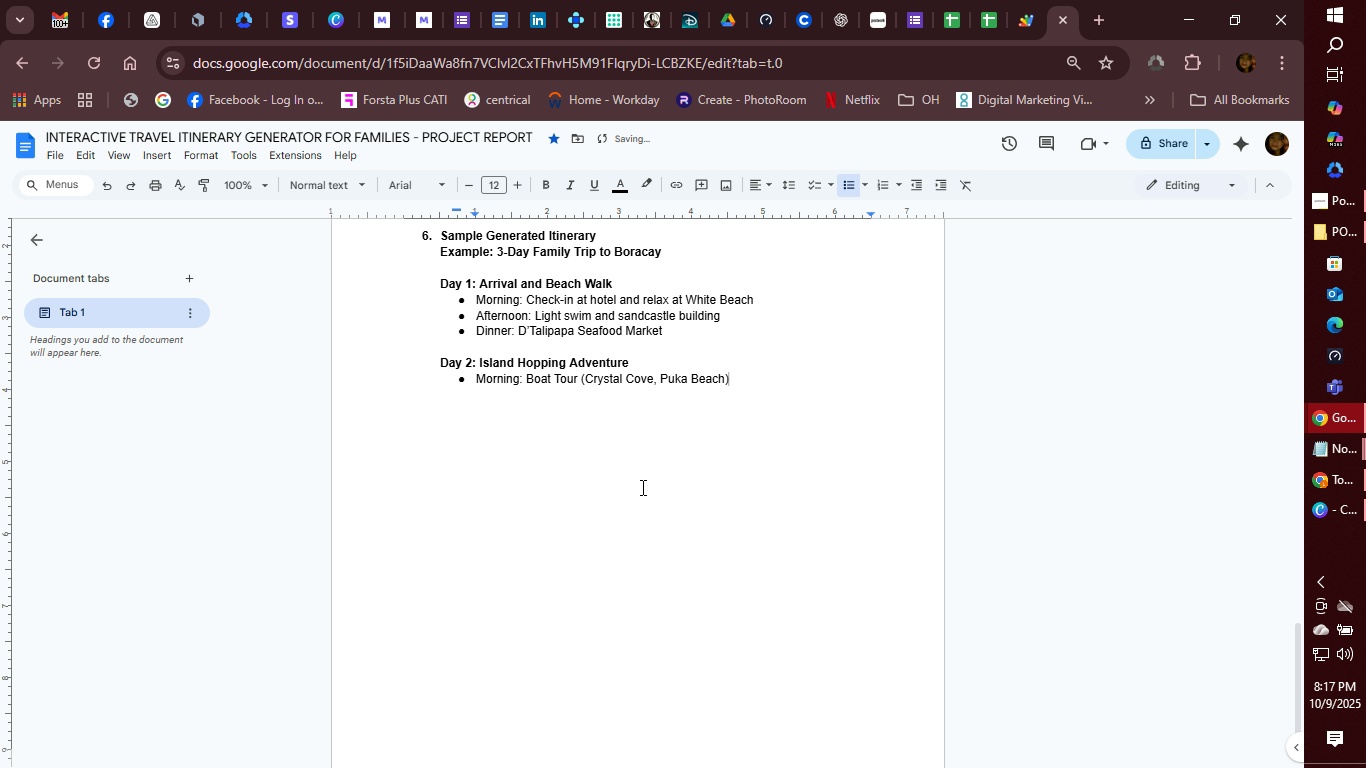 
key(Enter)
 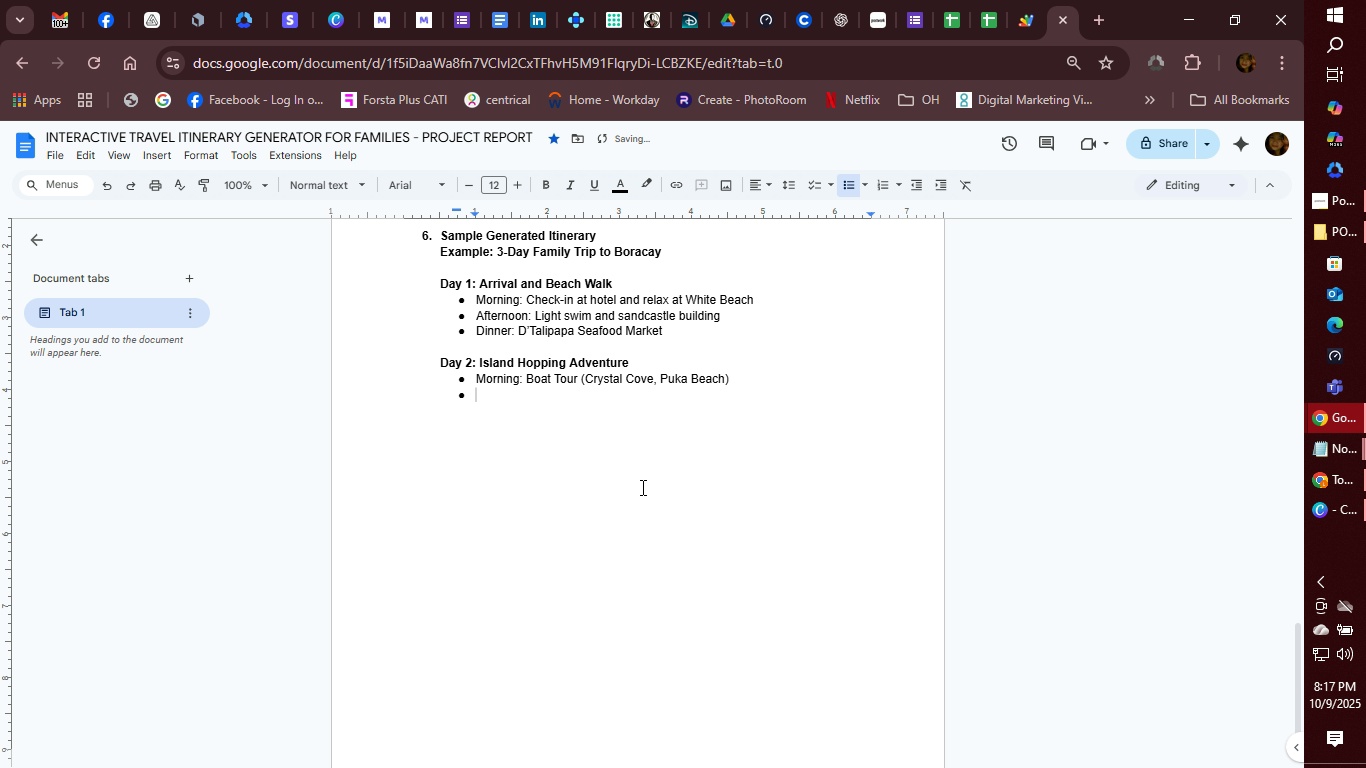 
type(Afternoon: )
 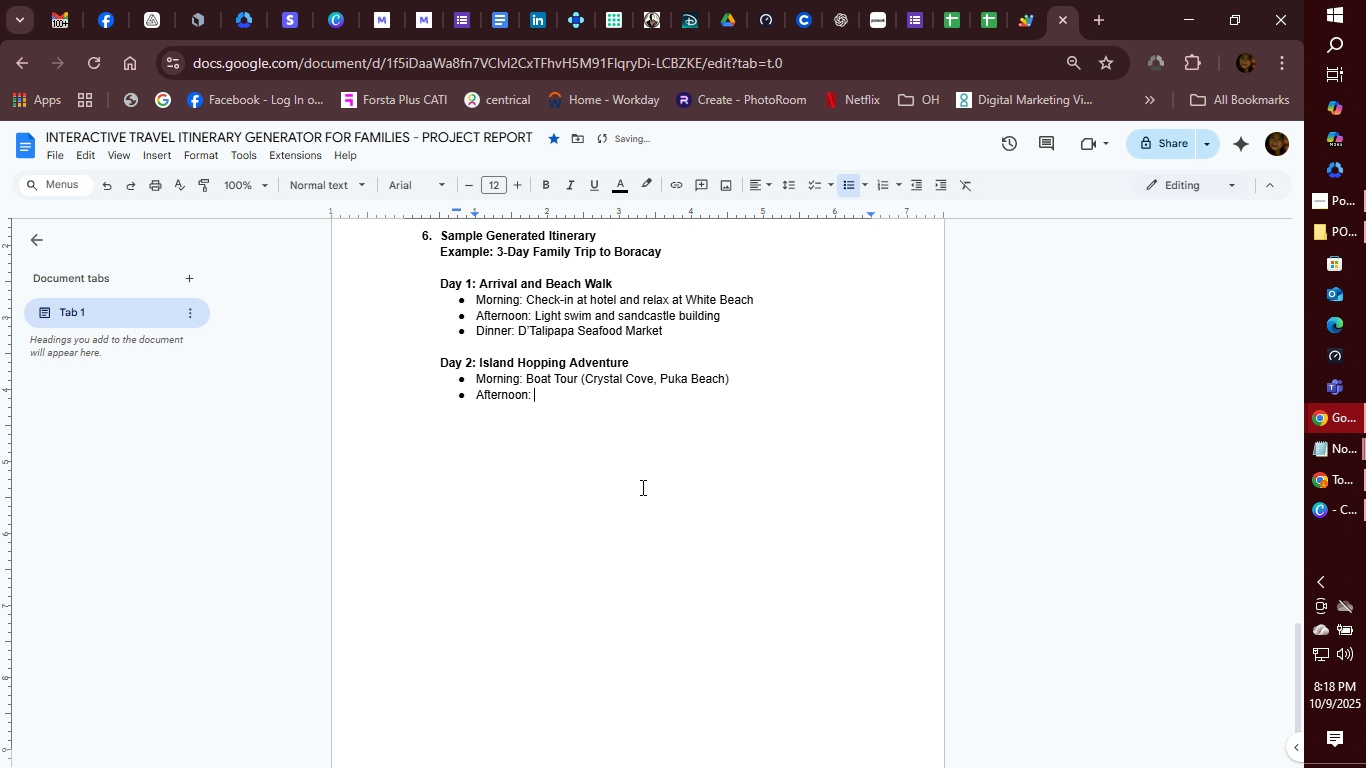 
type(Ar)
key(Backspace)
key(Backspace)
key(Backspace)
key(Backspace)
key(Backspace)
key(Backspace)
key(Backspace)
key(Backspace)
key(Backspace)
key(Backspace)
key(Backspace)
key(Backspace)
key(Backspace)
type(Lunch: Arua Cucina Italiana)
 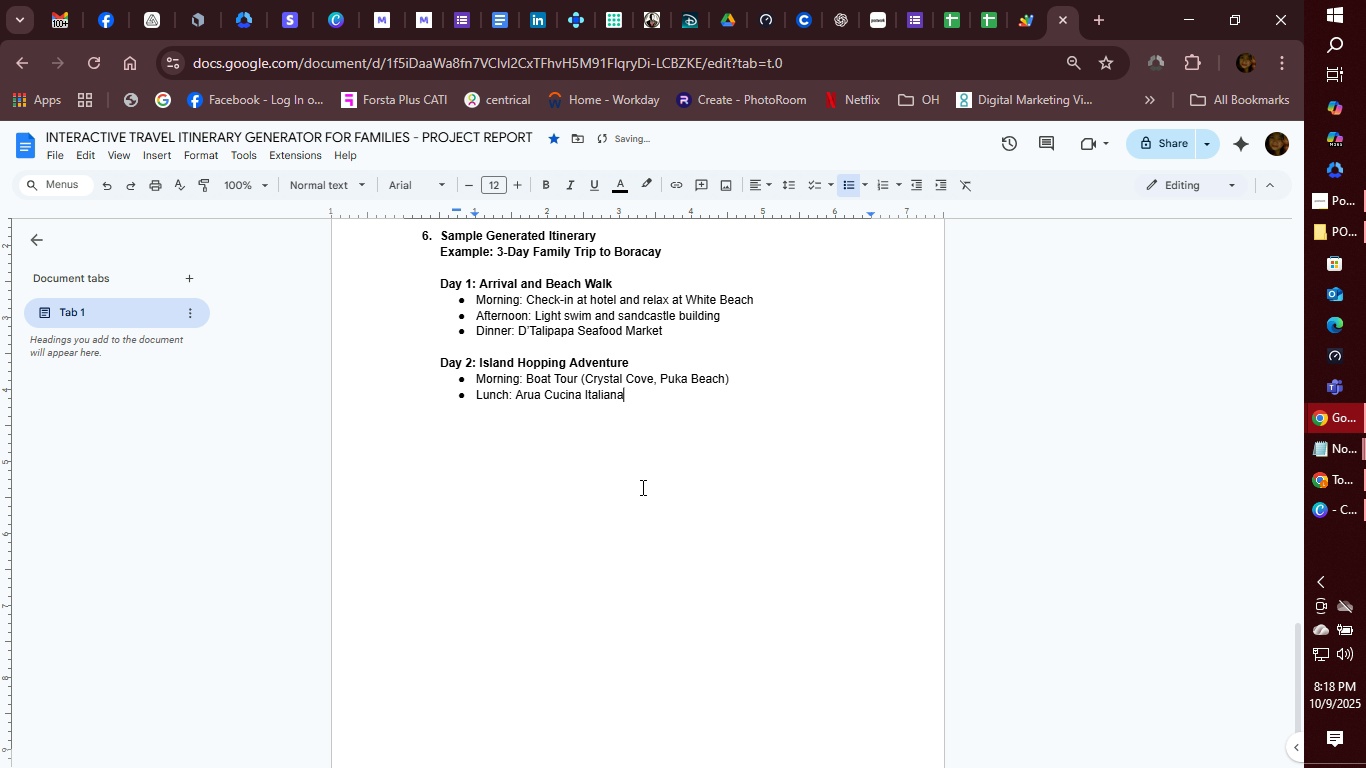 
hold_key(key=ArrowLeft, duration=0.93)
 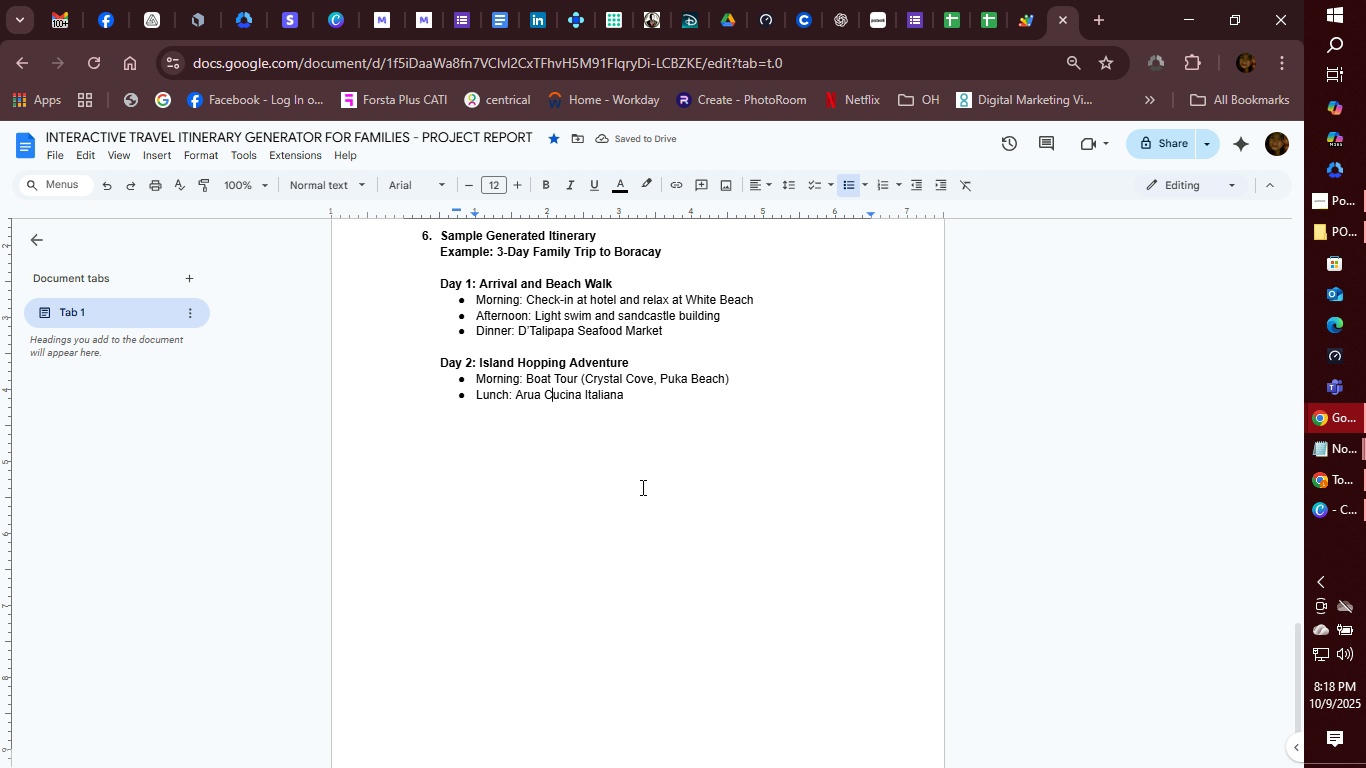 
key(ArrowLeft)
 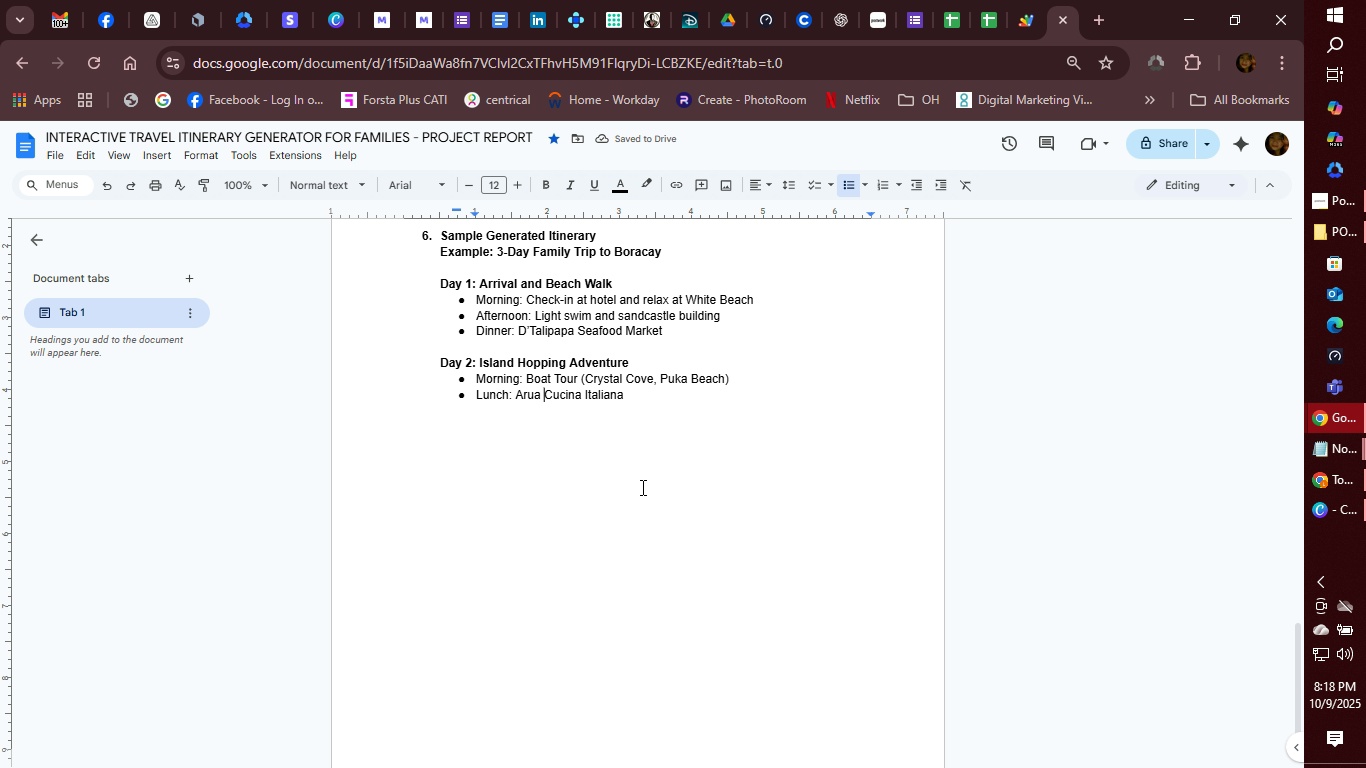 
key(ArrowLeft)
 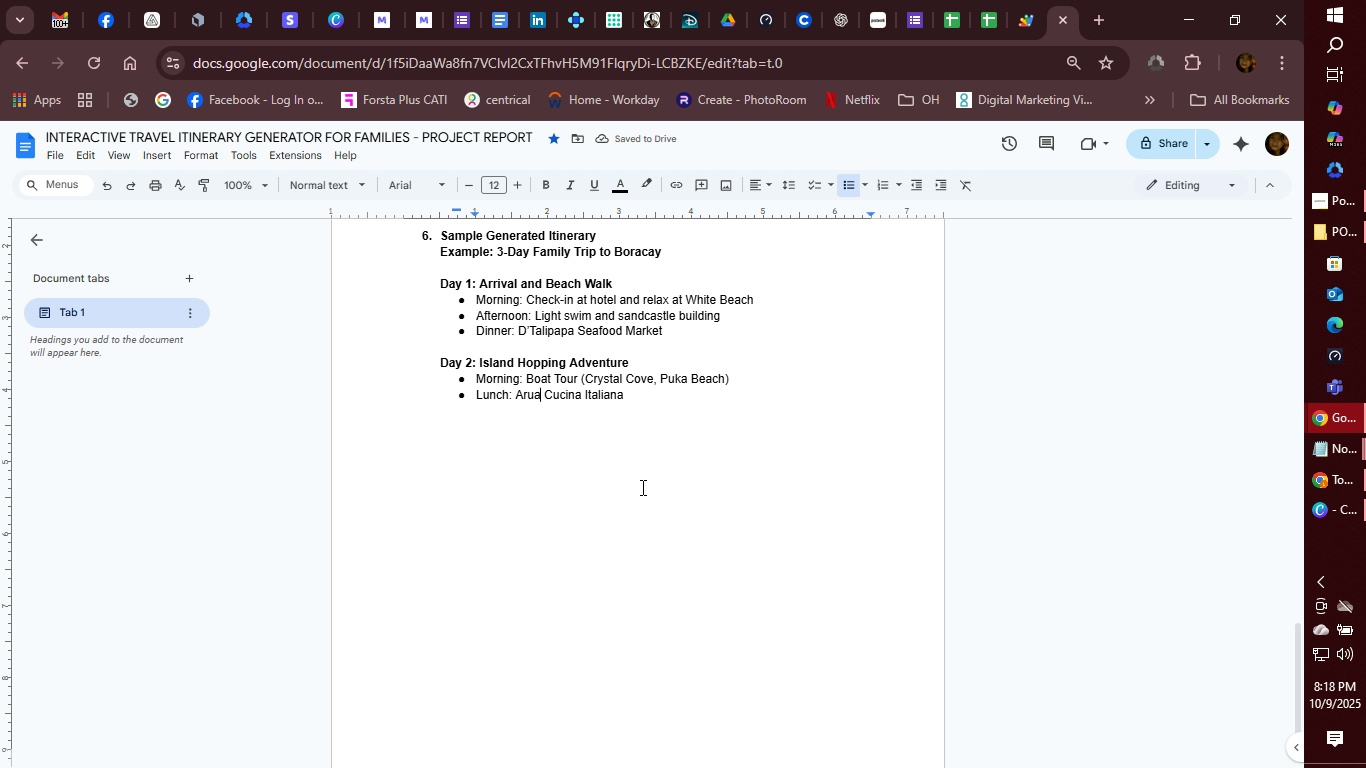 
key(ArrowLeft)
 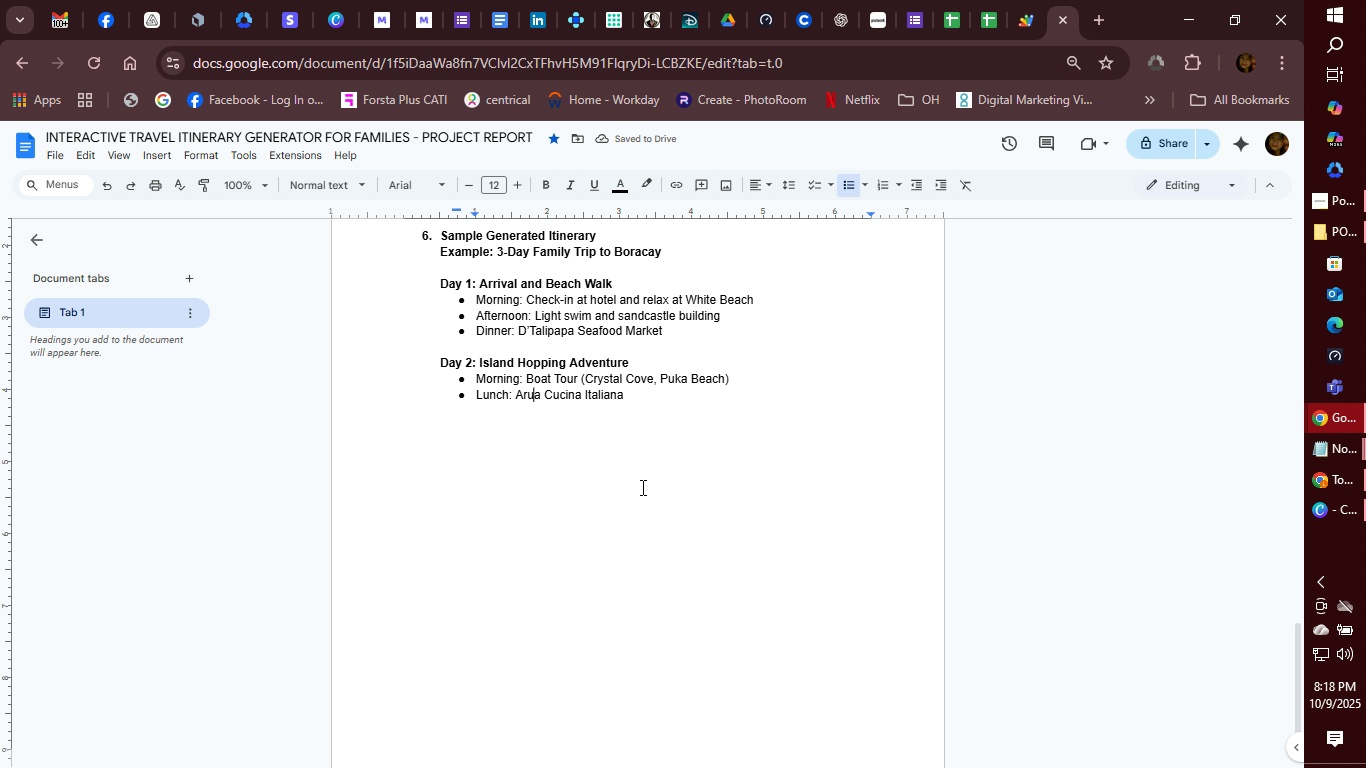 
key(ArrowLeft)
 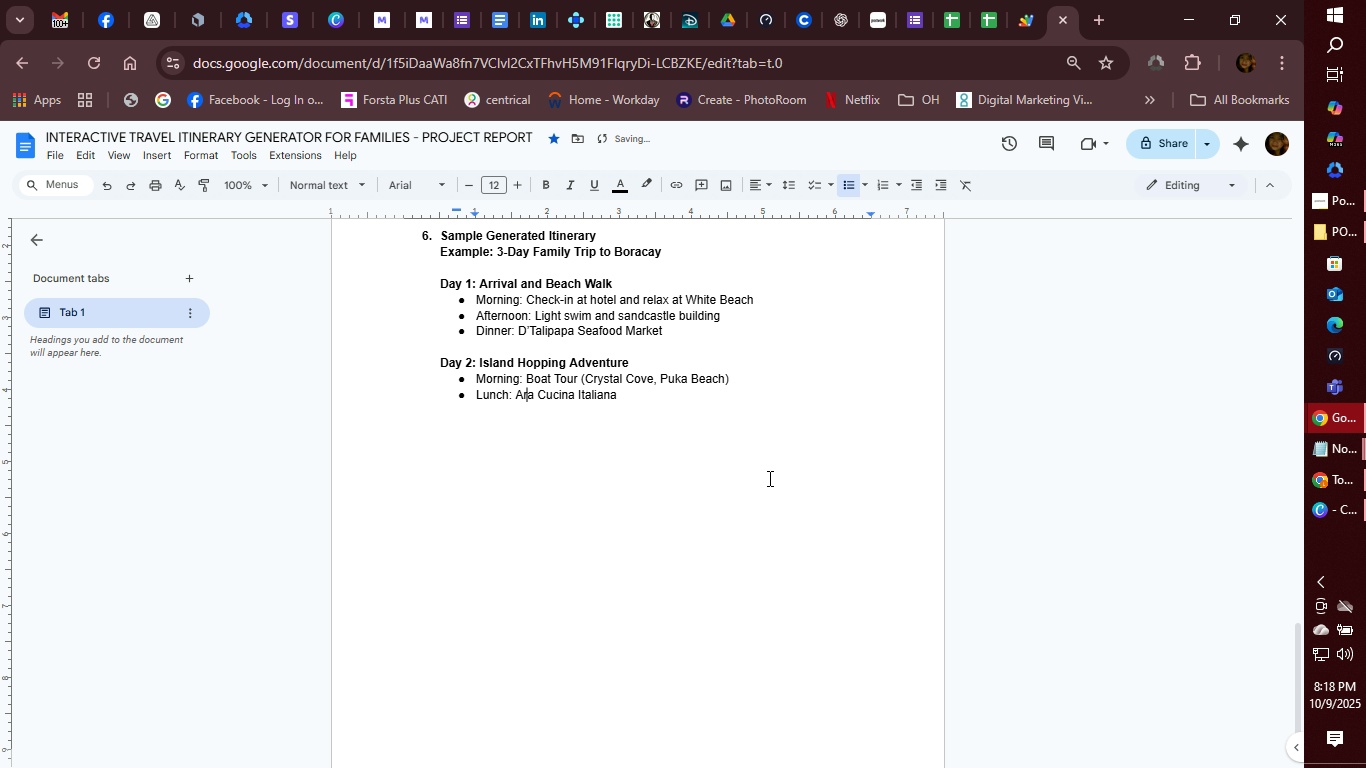 
key(Backspace)
 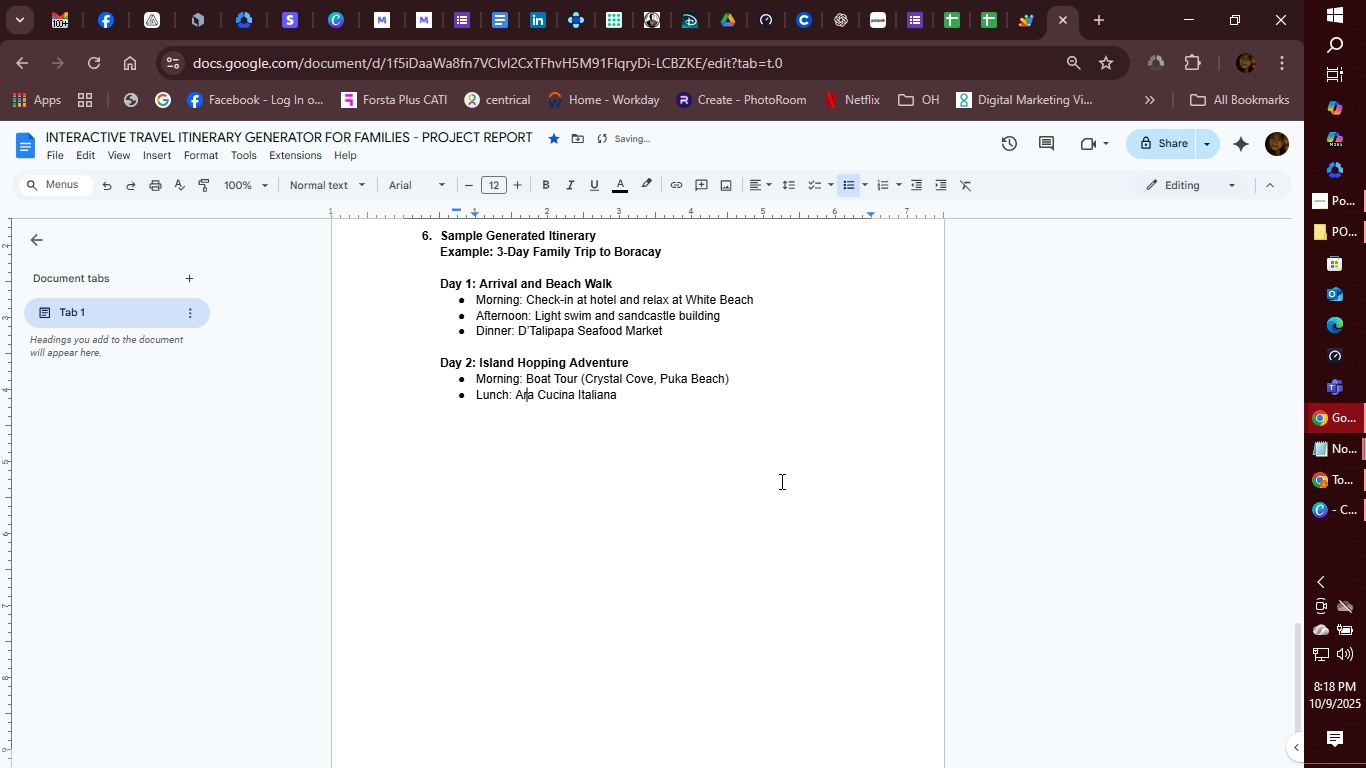 
key(A)
 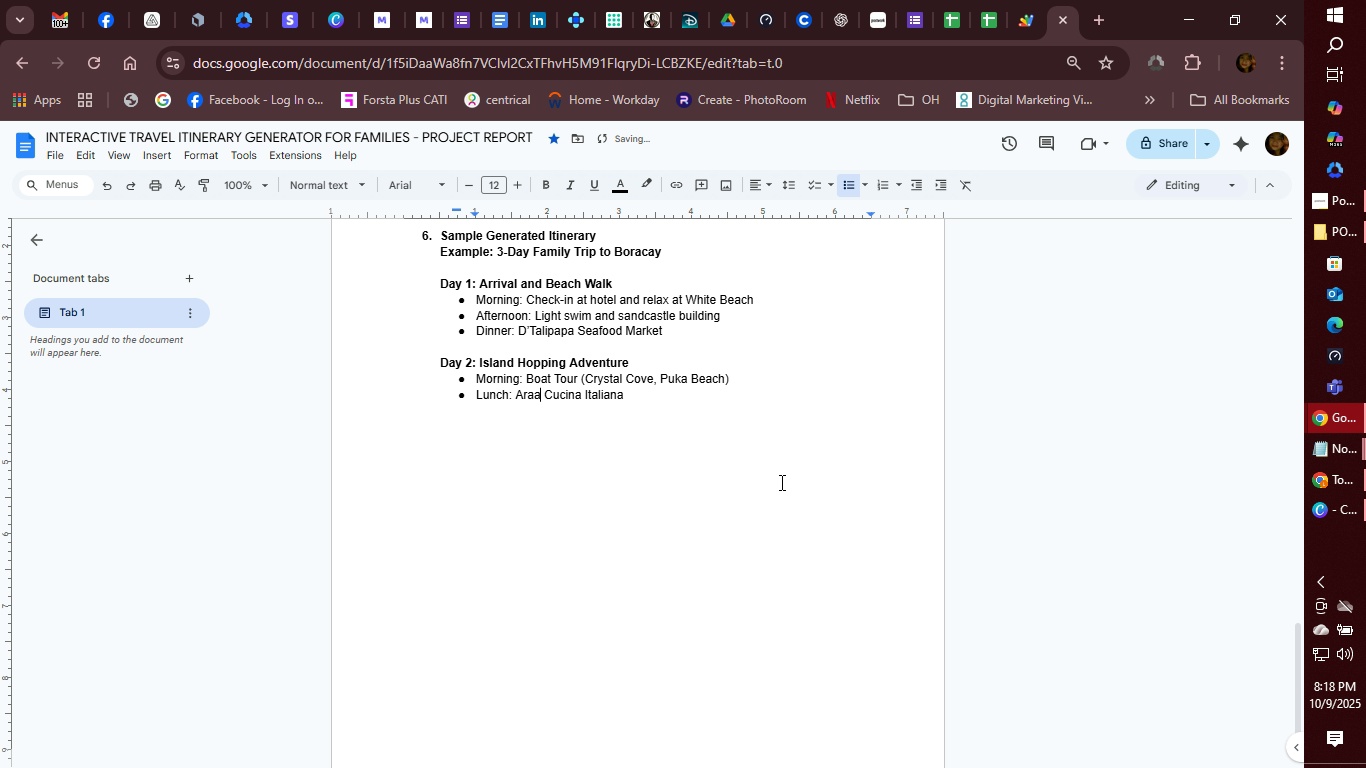 
key(ArrowRight)
 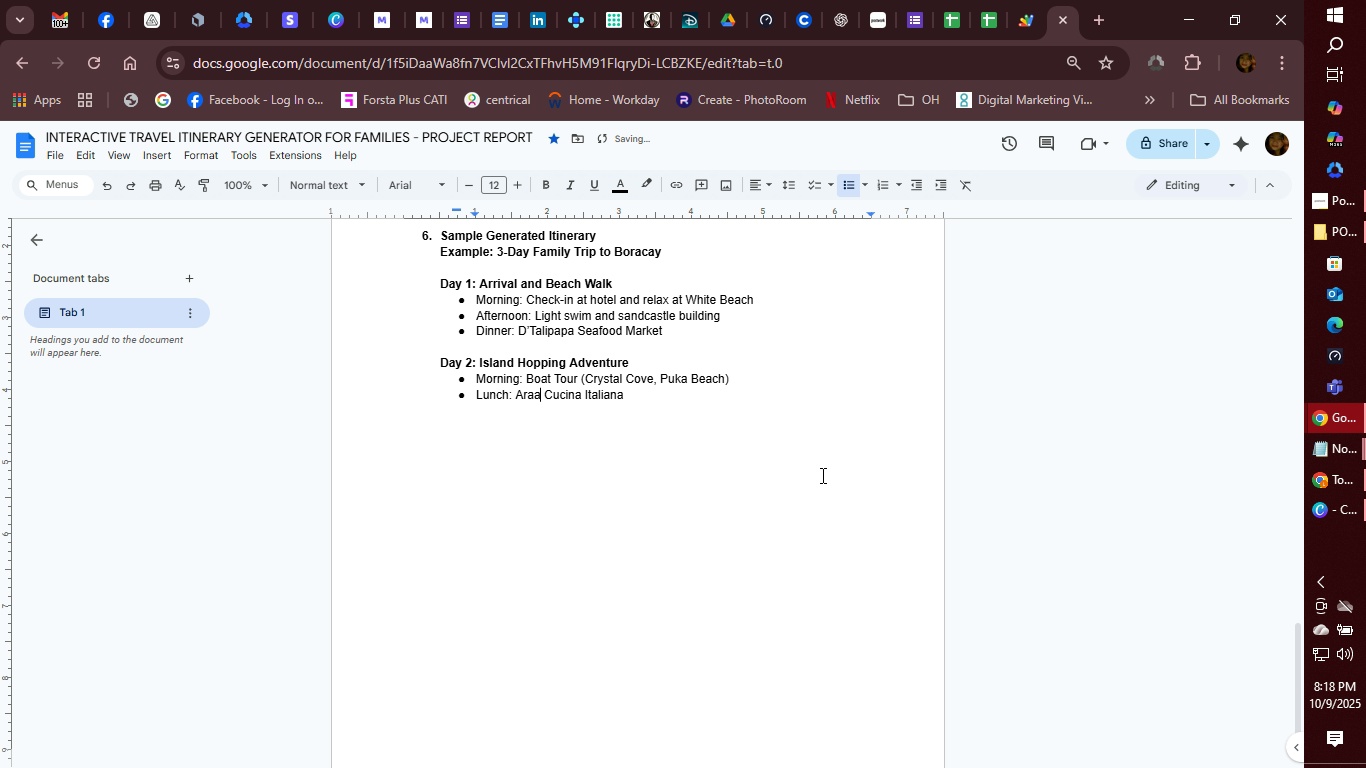 
key(Backspace)
key(Backspace)
type(ia)
 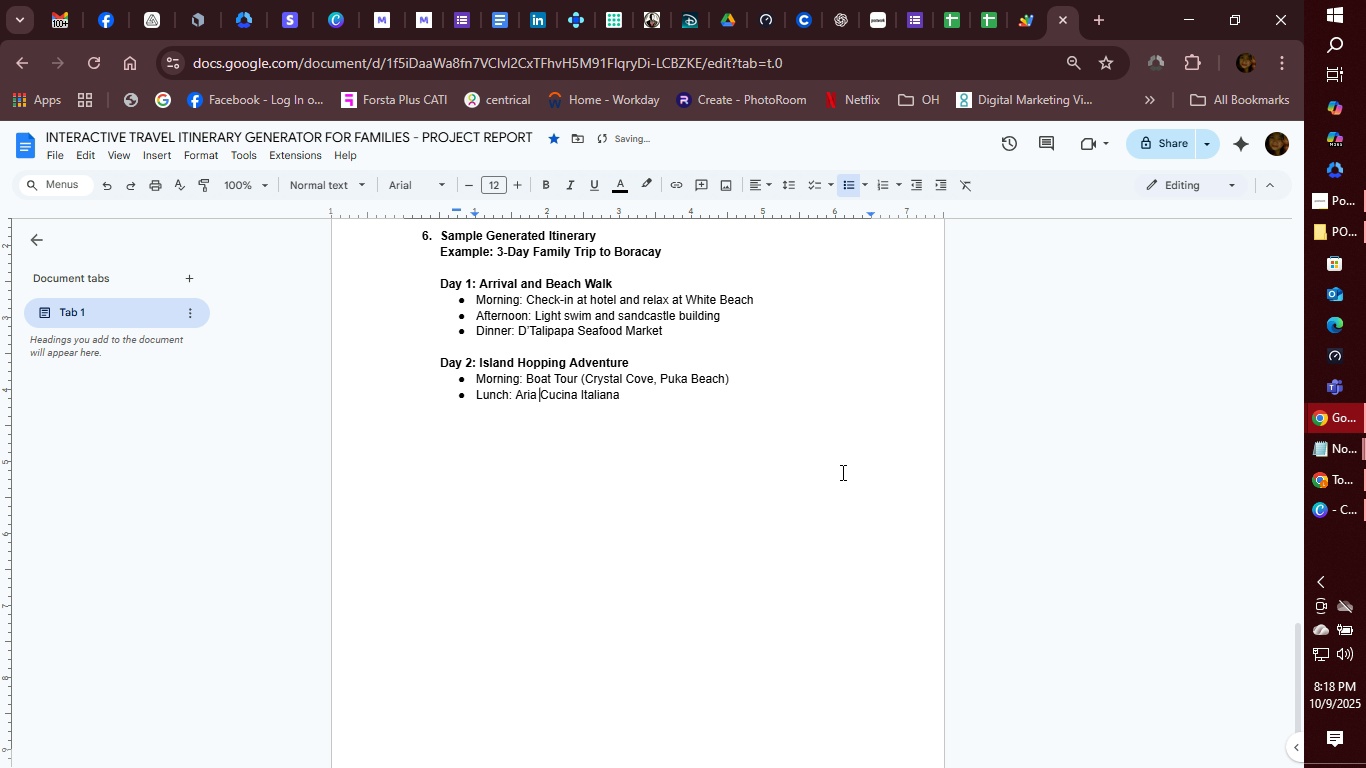 
hold_key(key=ArrowRight, duration=0.89)
 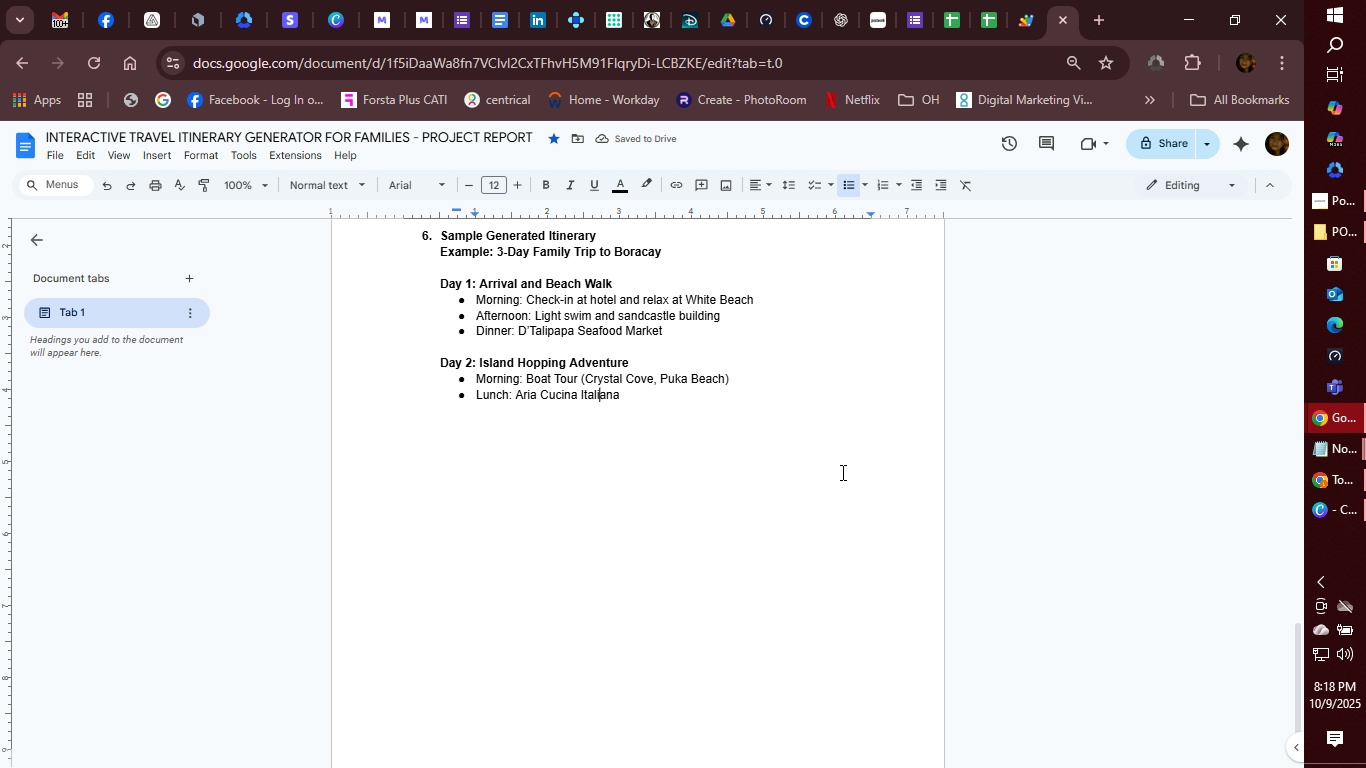 
key(ArrowRight)
 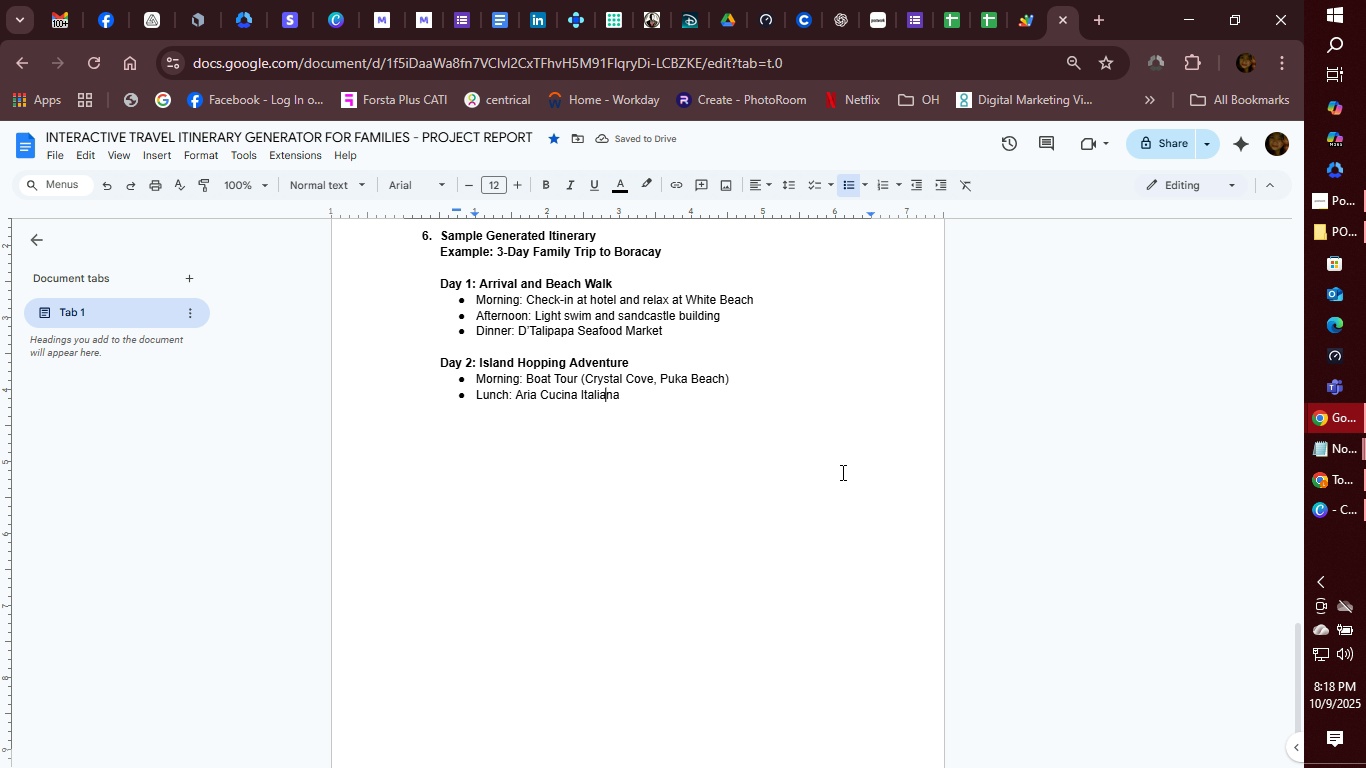 
key(ArrowRight)
 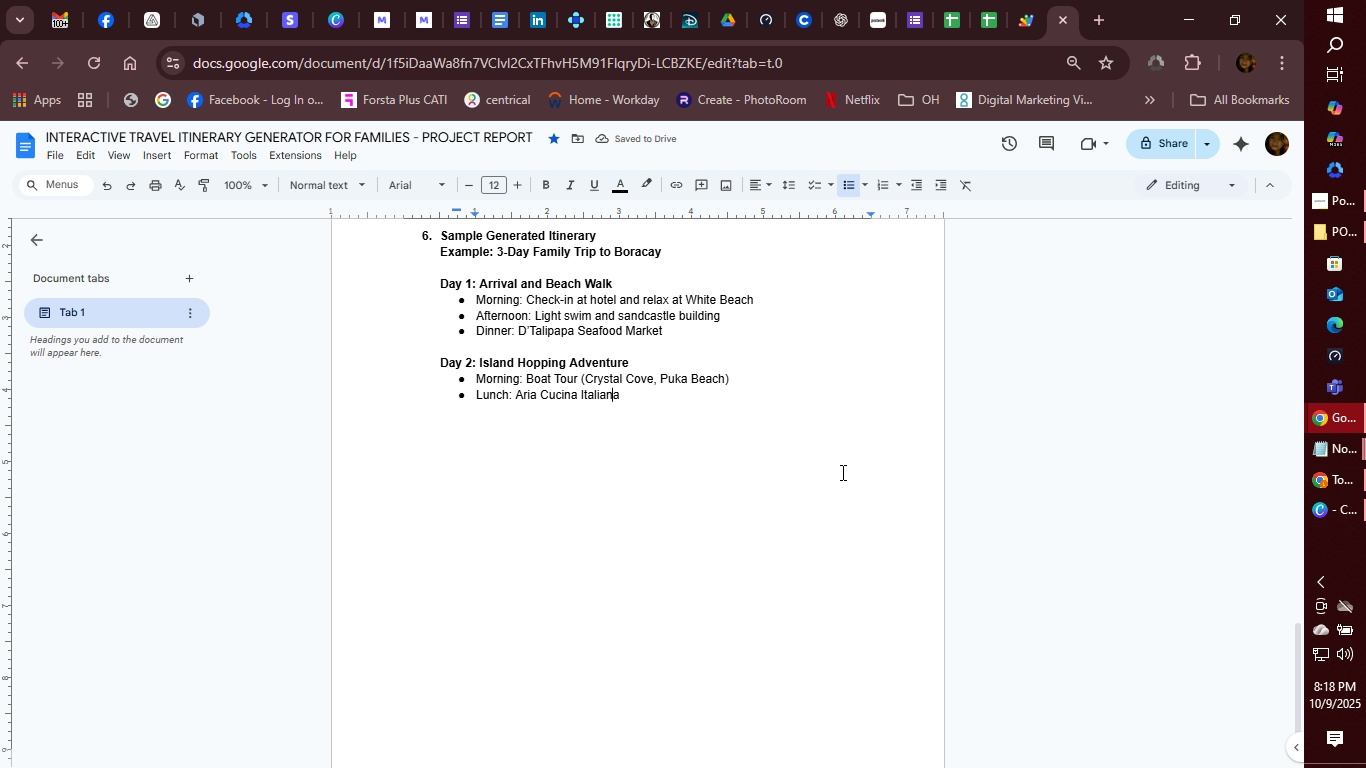 
key(ArrowRight)
 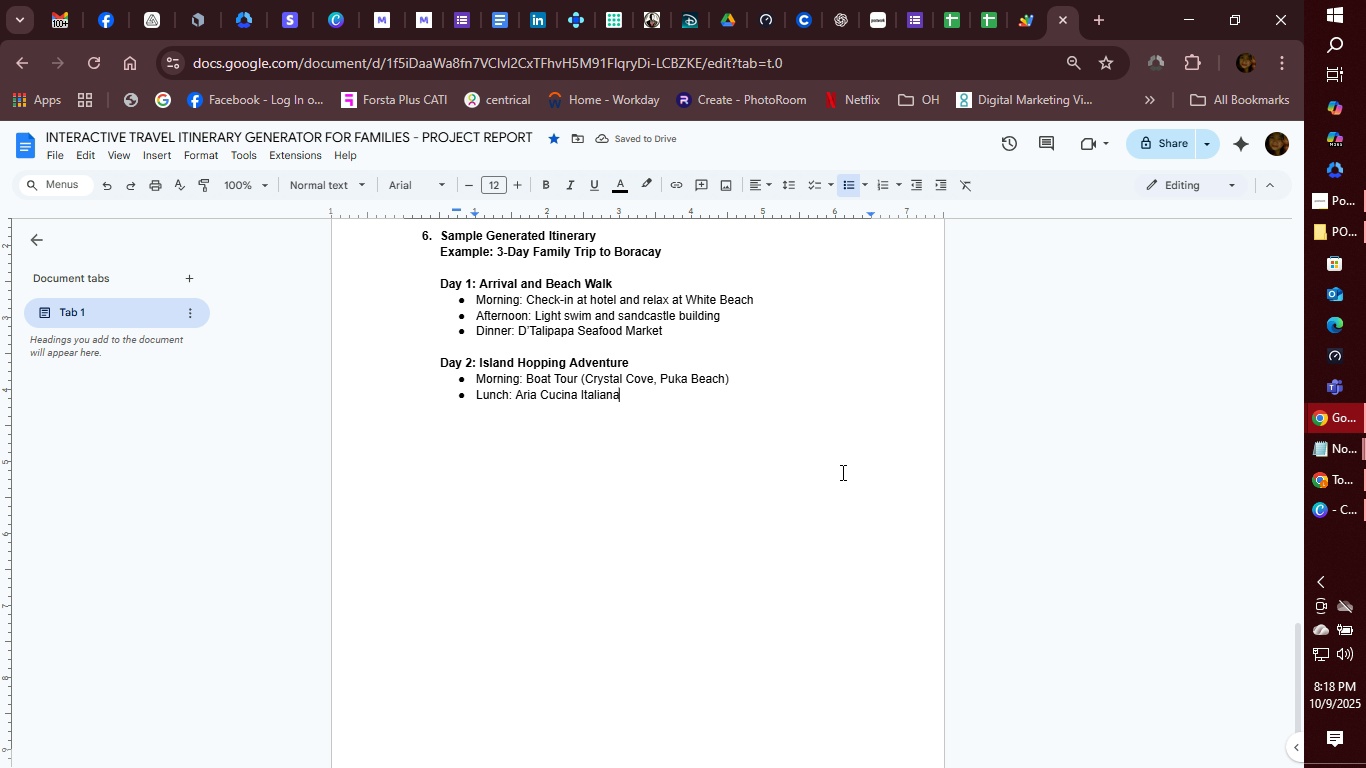 
key(ArrowRight)
 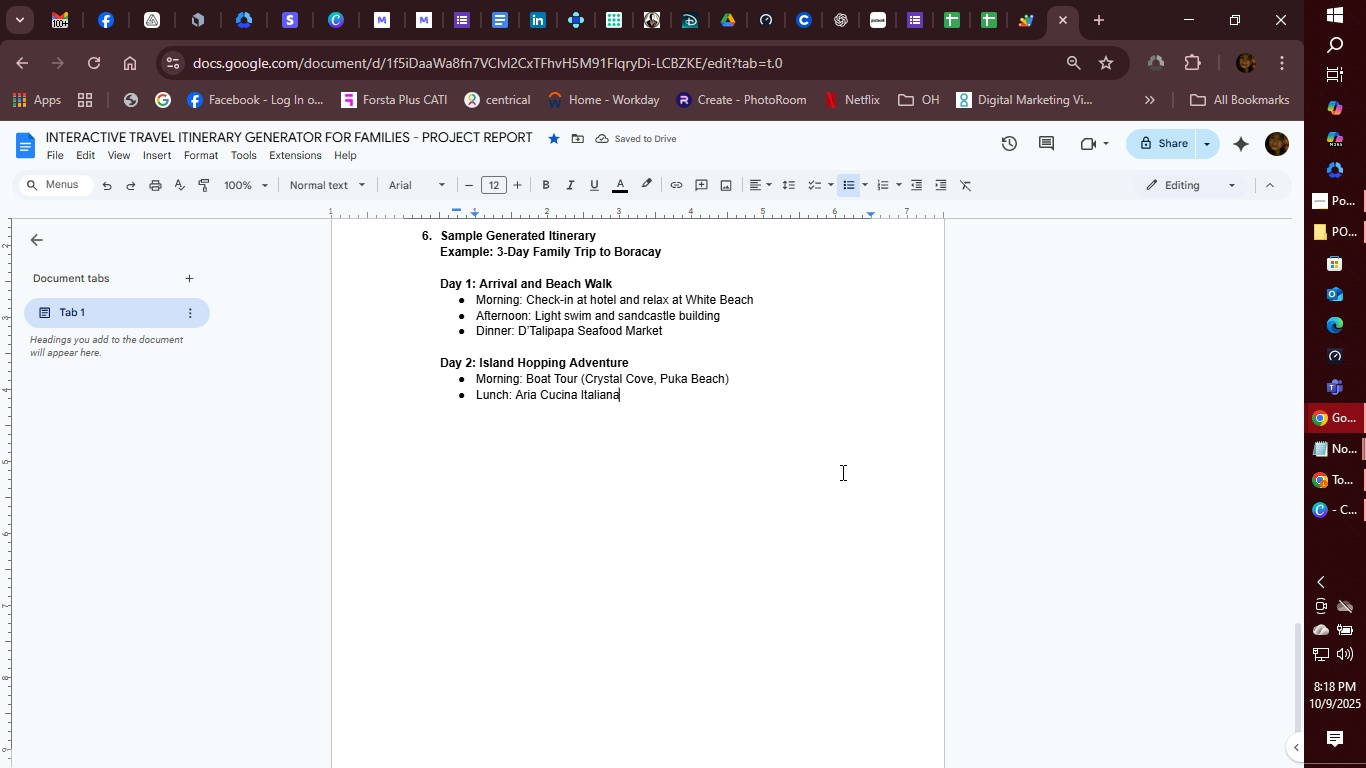 
key(ArrowRight)
 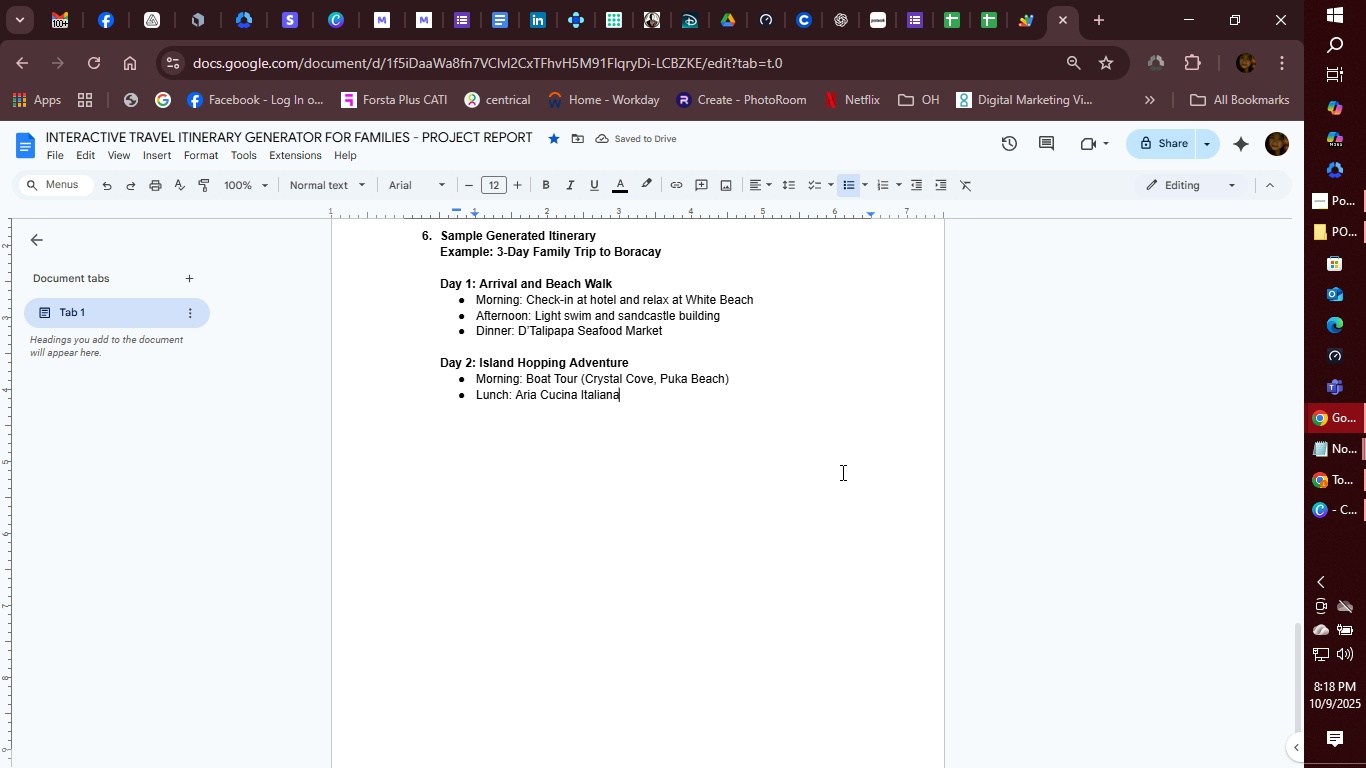 
key(ArrowRight)
 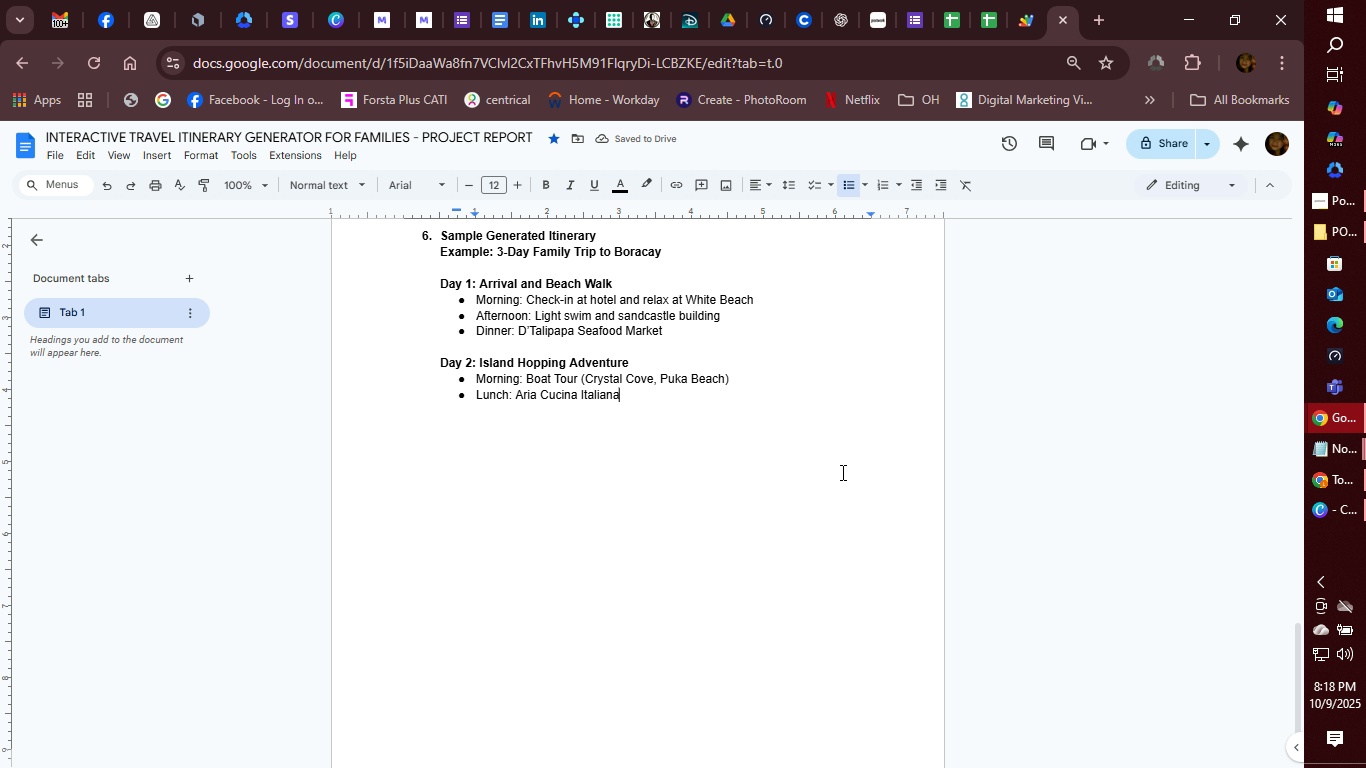 
key(Enter)
 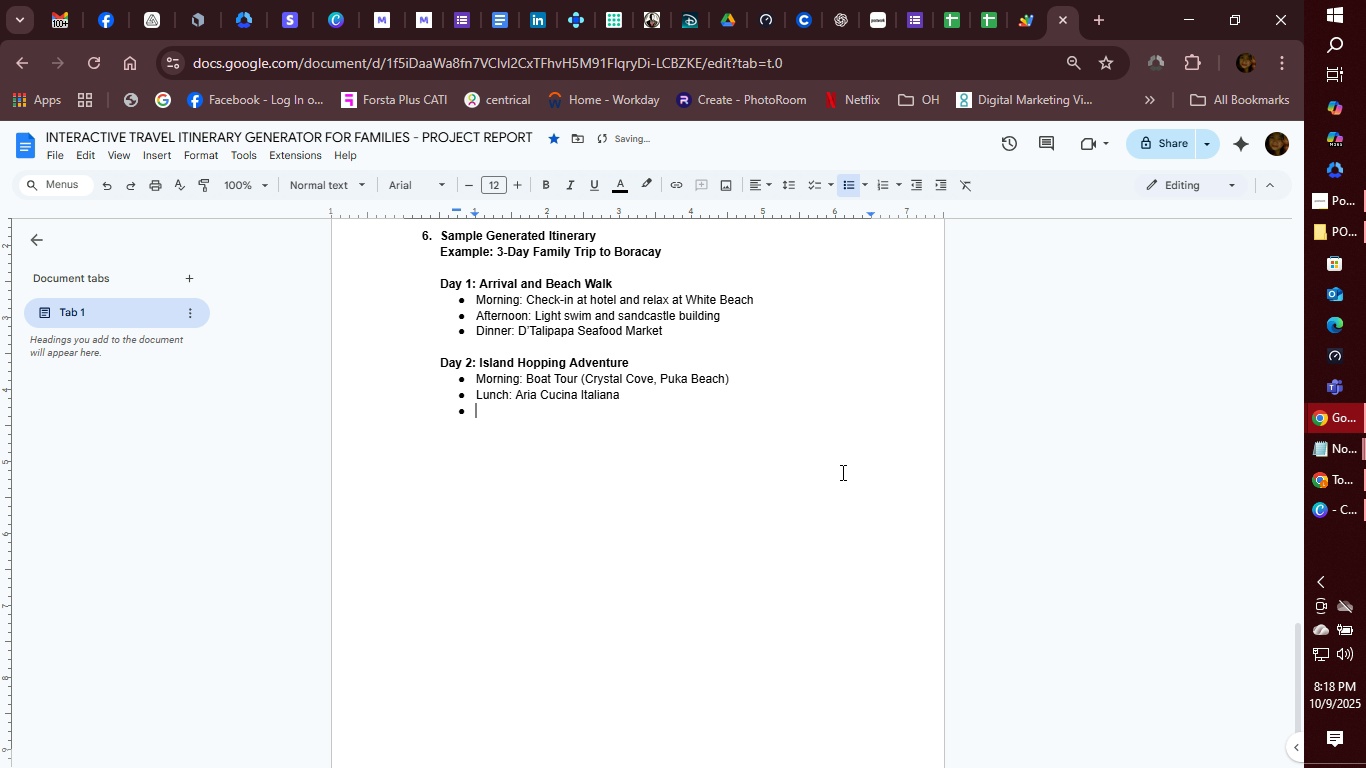 
type(Afternnon)
 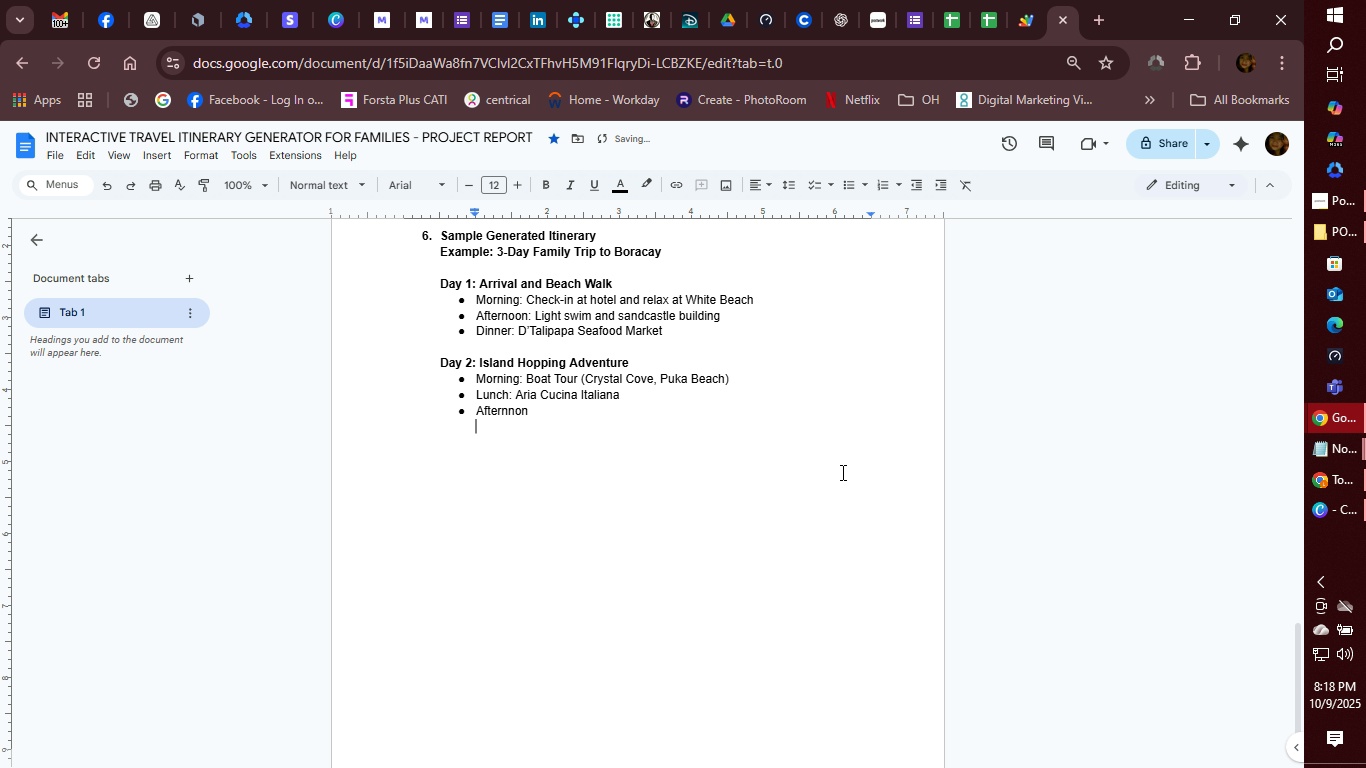 
key(Enter)
 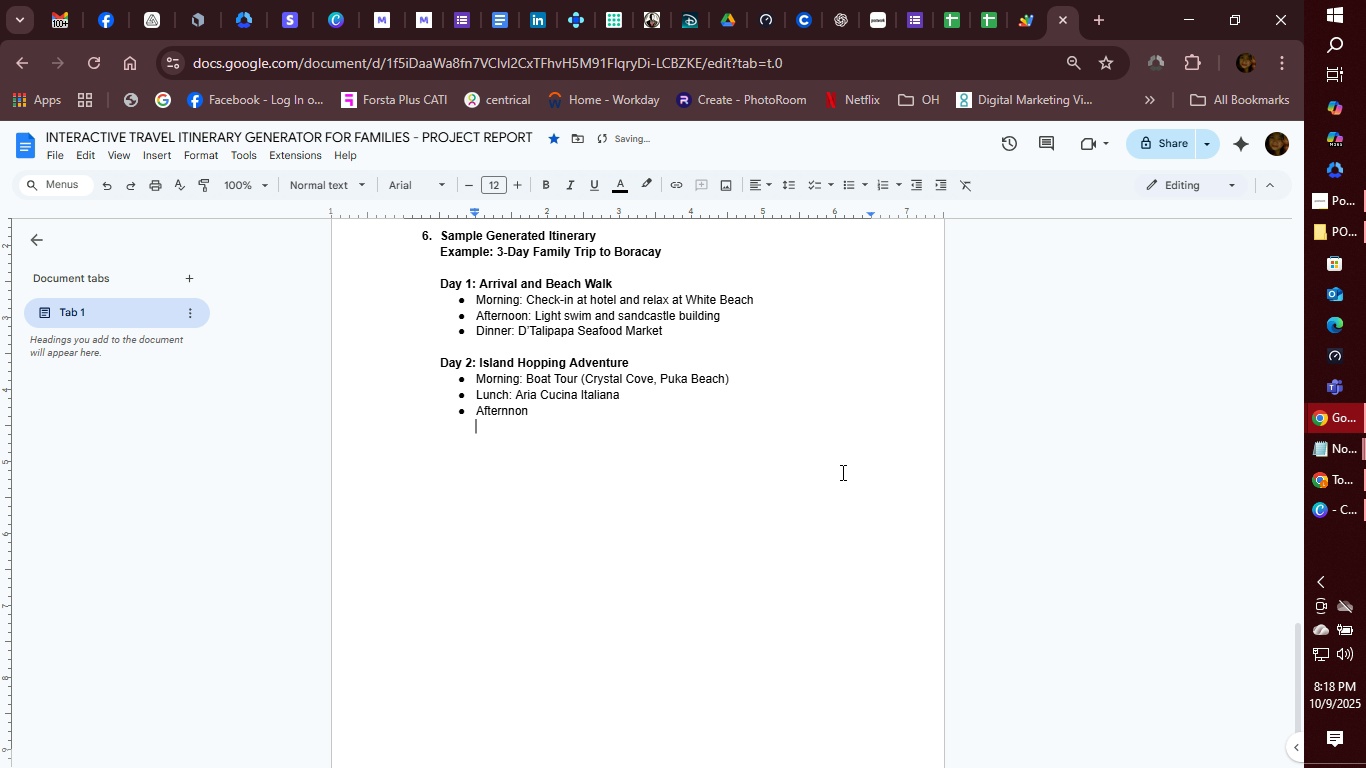 
key(Backspace)
key(Backspace)
key(Backspace)
key(Backspace)
key(Backspace)
key(Backspace)
type(oon: )
 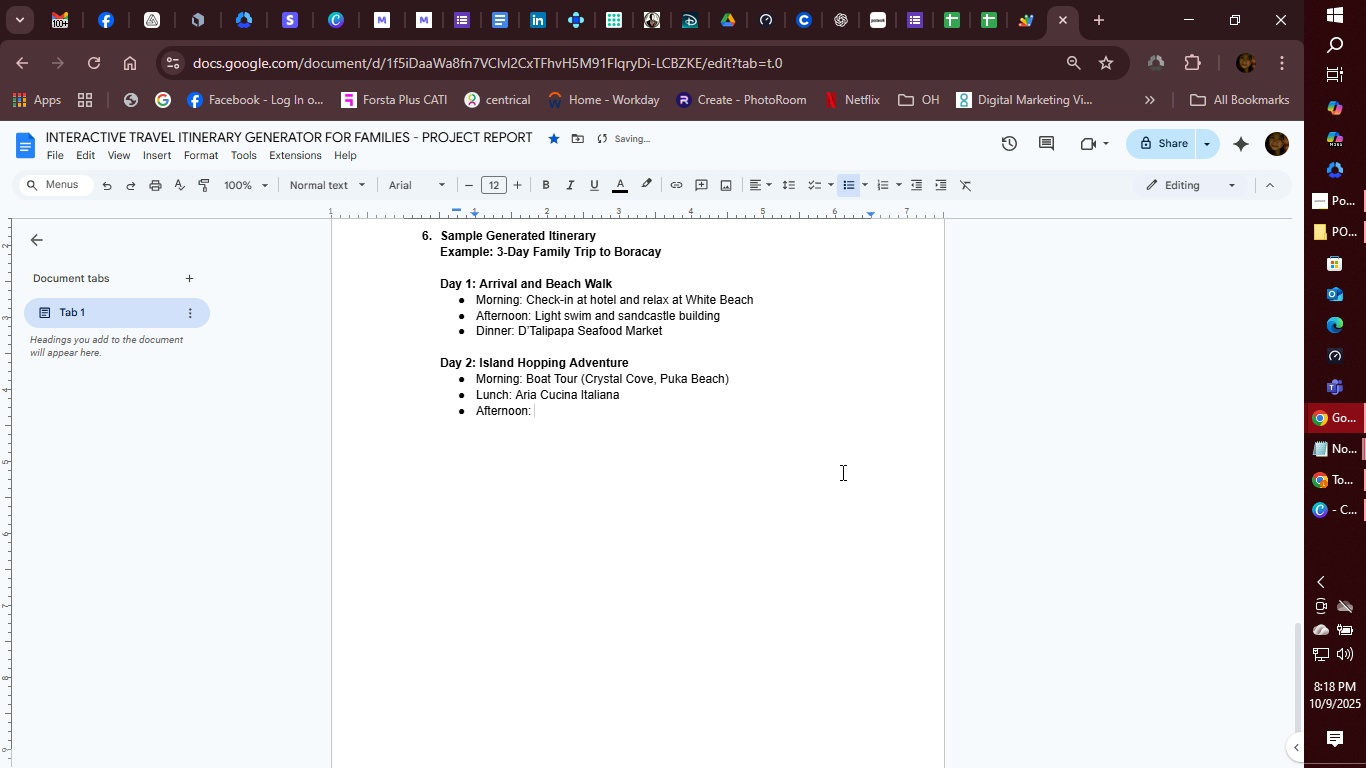 
type(Snorkeling and sunset viewing at Willy's Rock)
 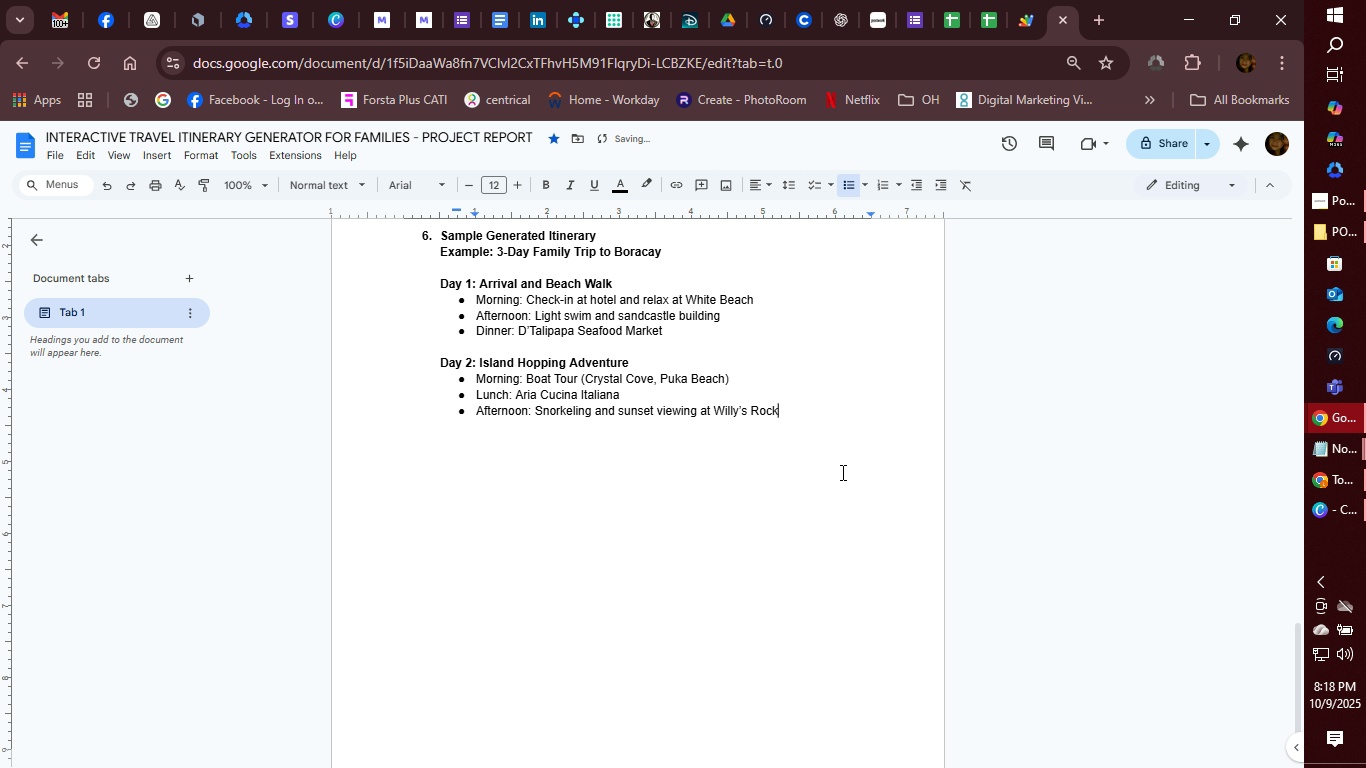 
key(Enter)
 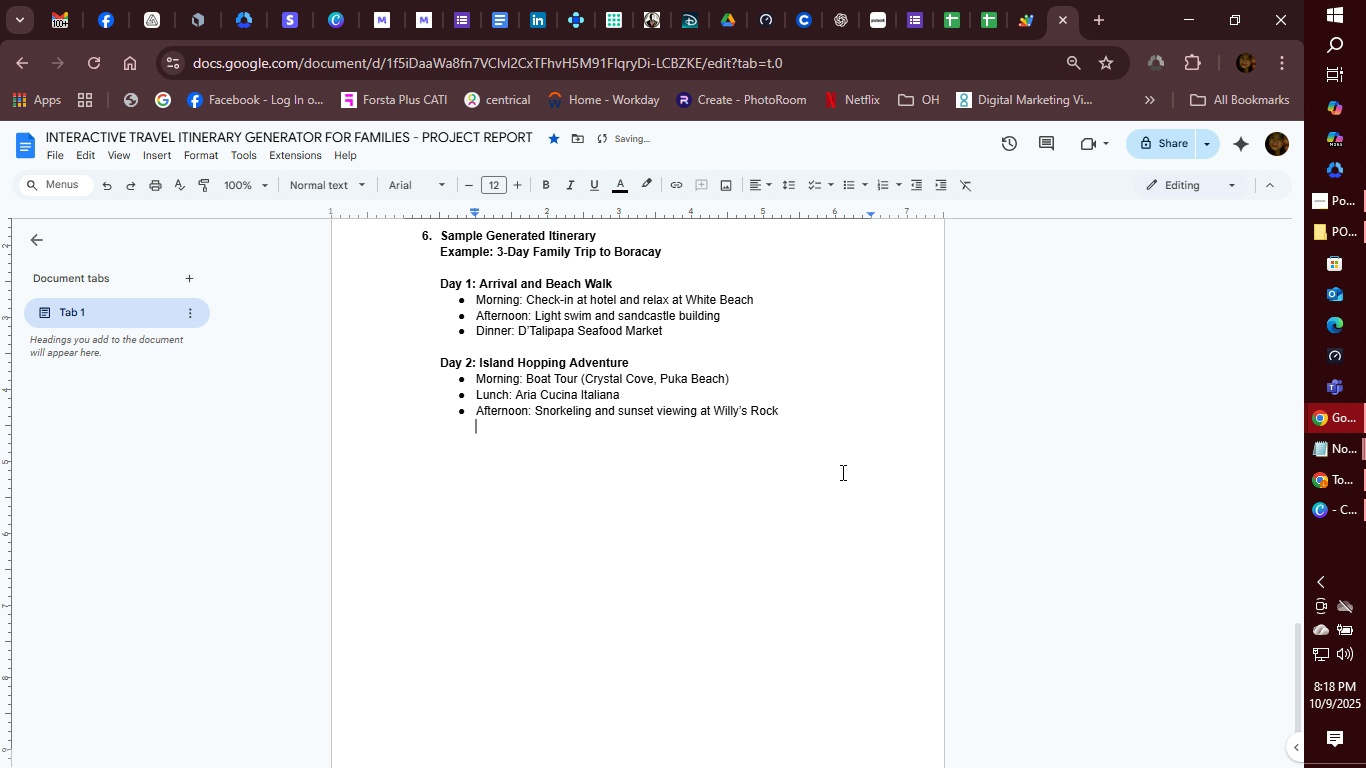 
key(Backspace)
 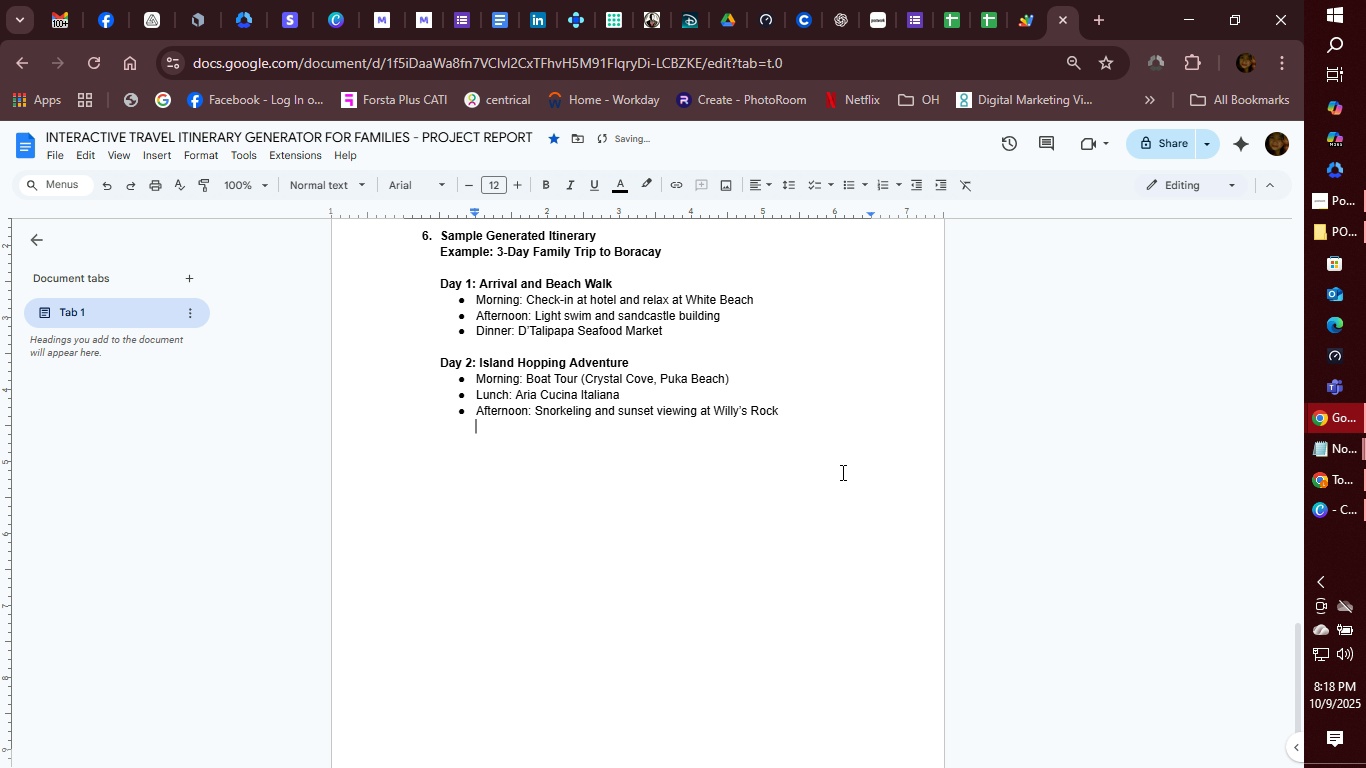 
key(Backspace)
 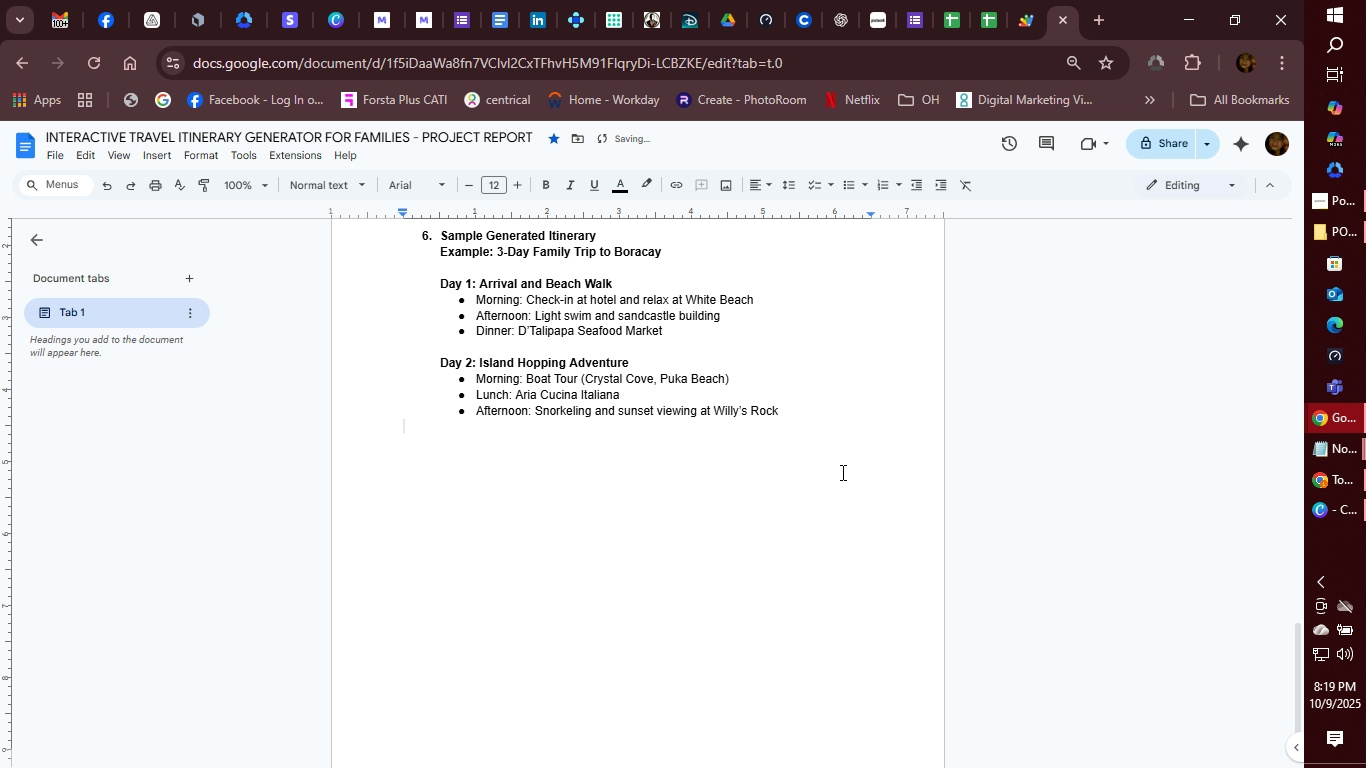 
key(Enter)
 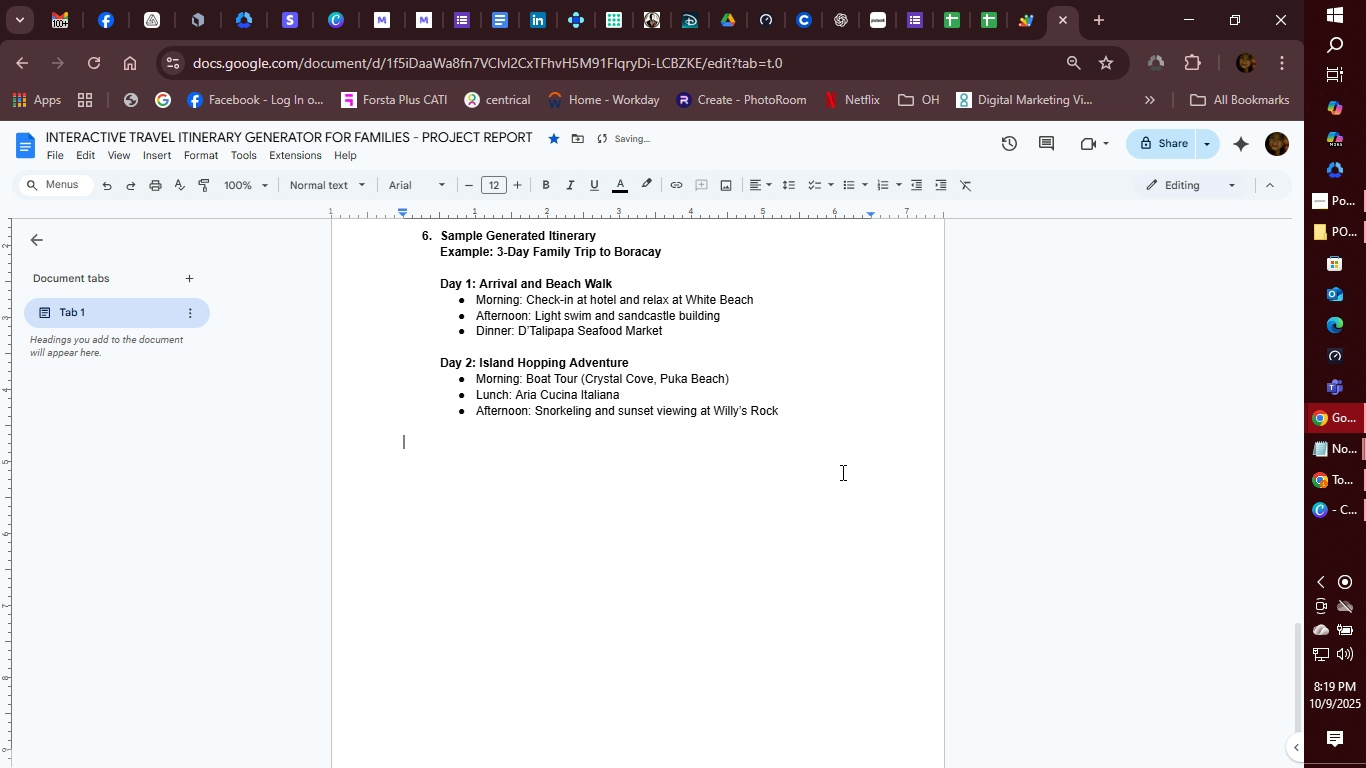 
key(Tab)
 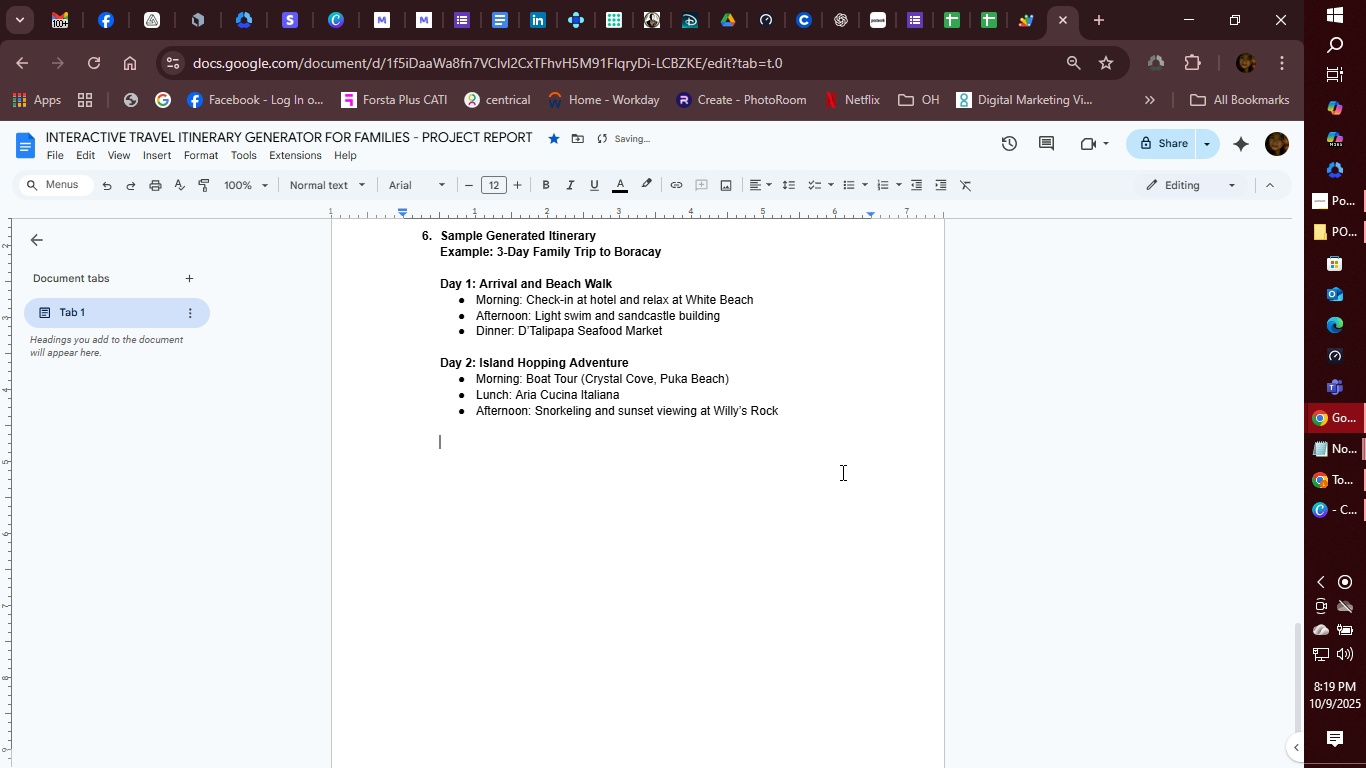 
key(Control+B)
 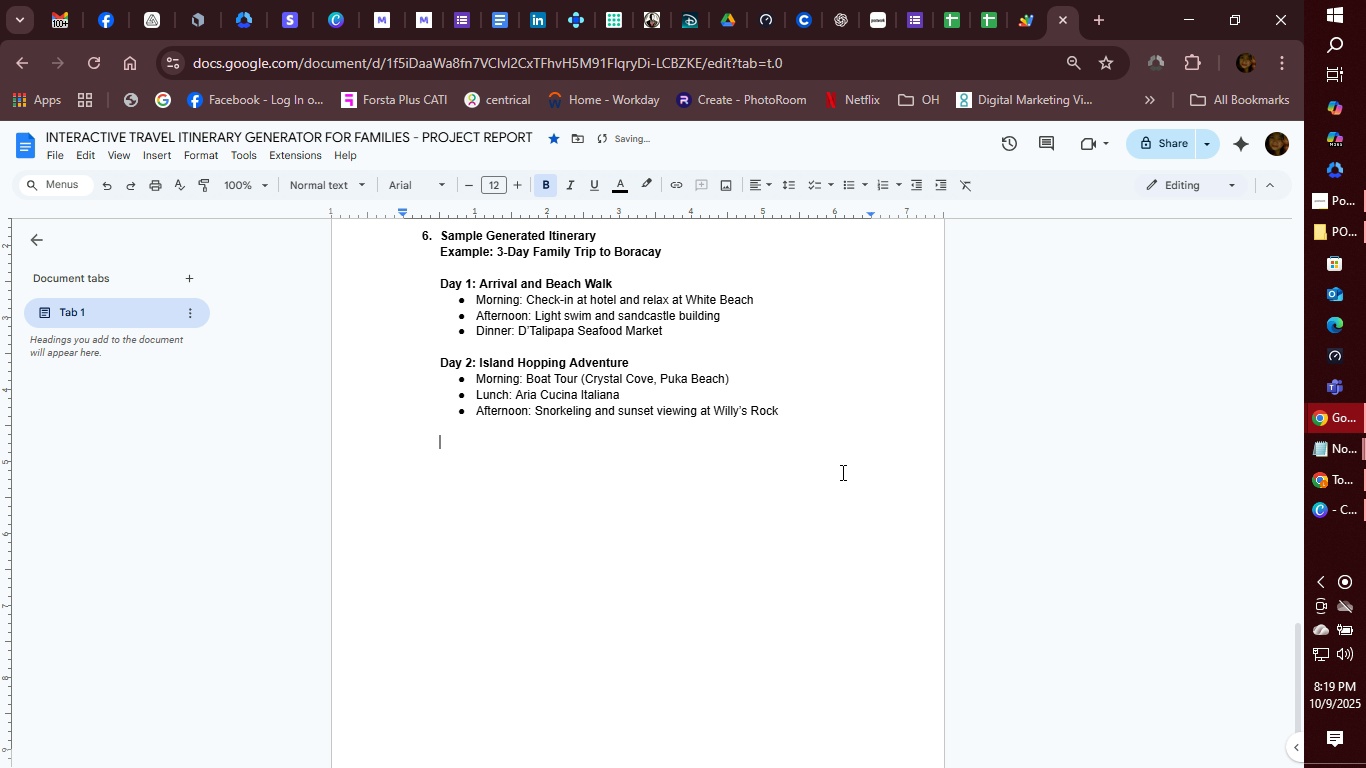 
type(Day 3: Leisure and Departure)
 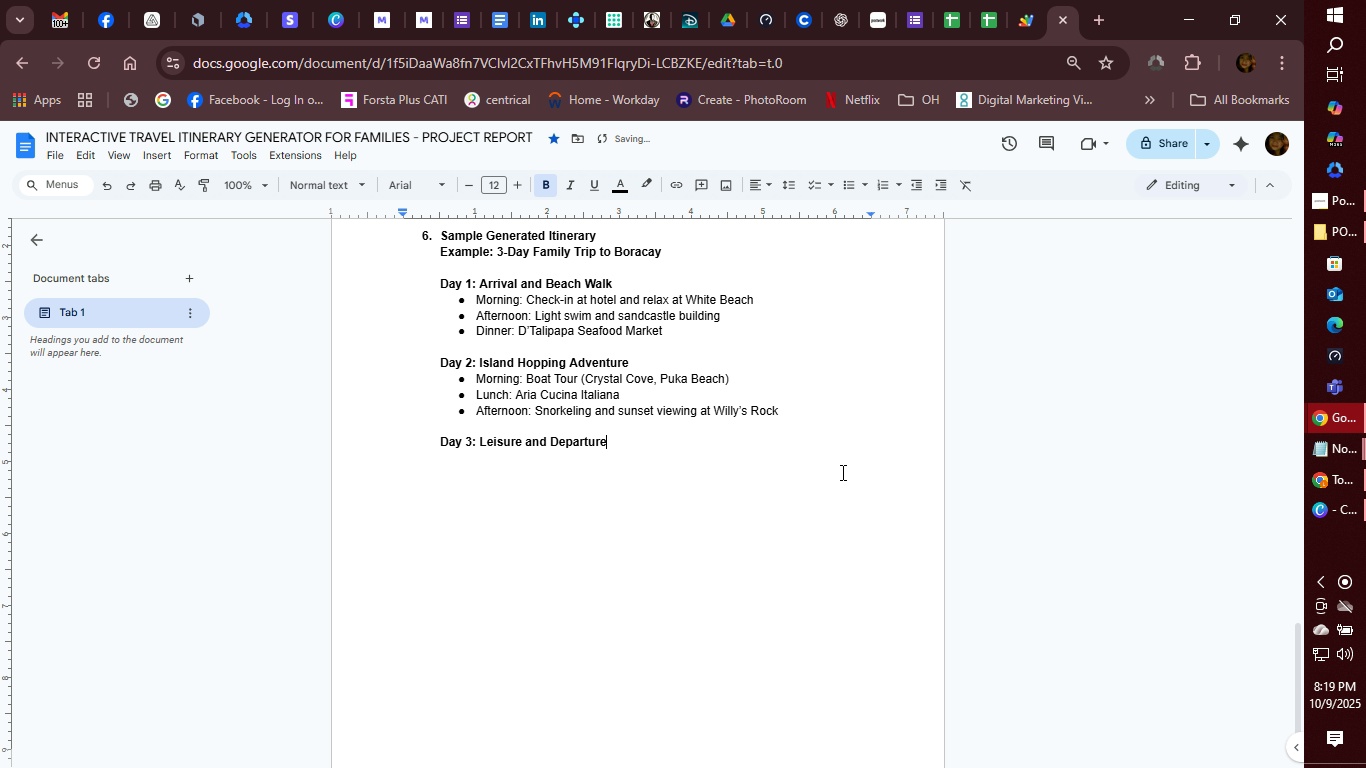 
key(Enter)
 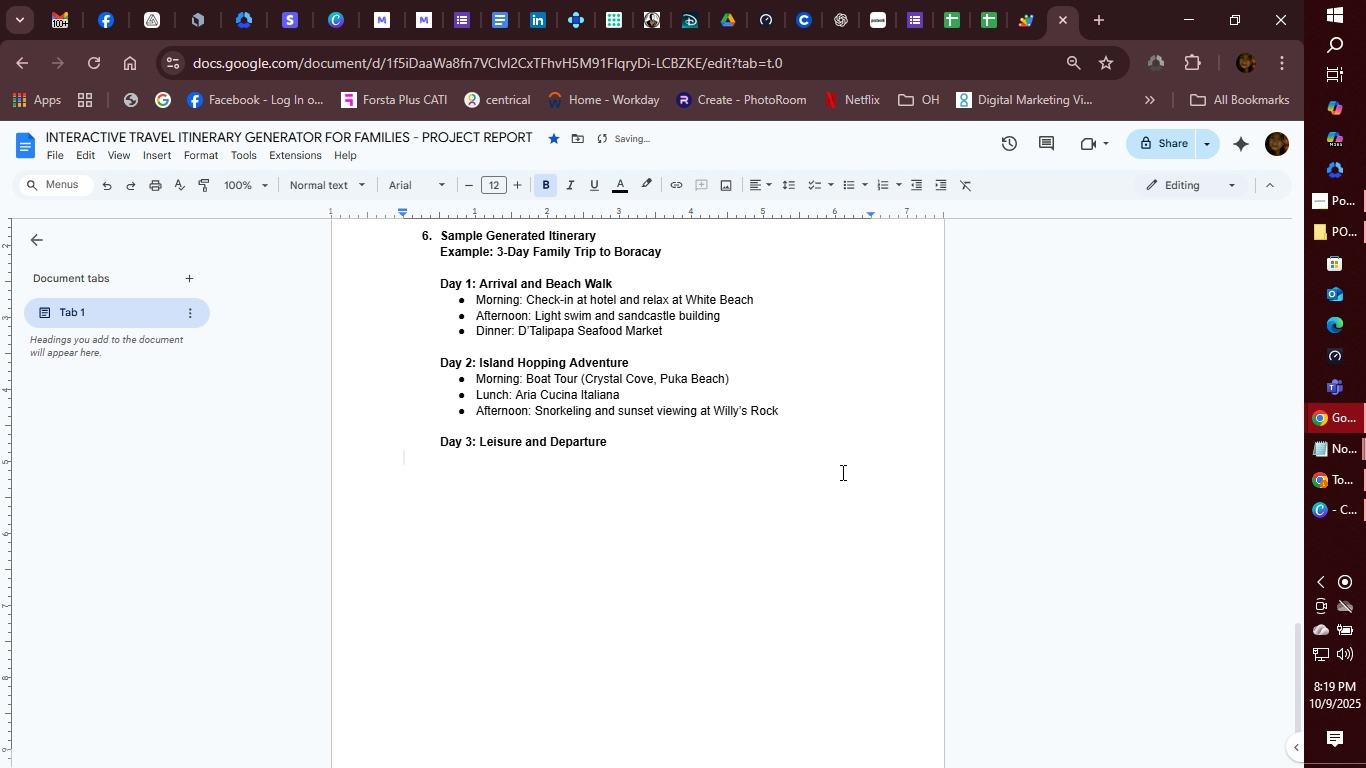 
key(Tab)
 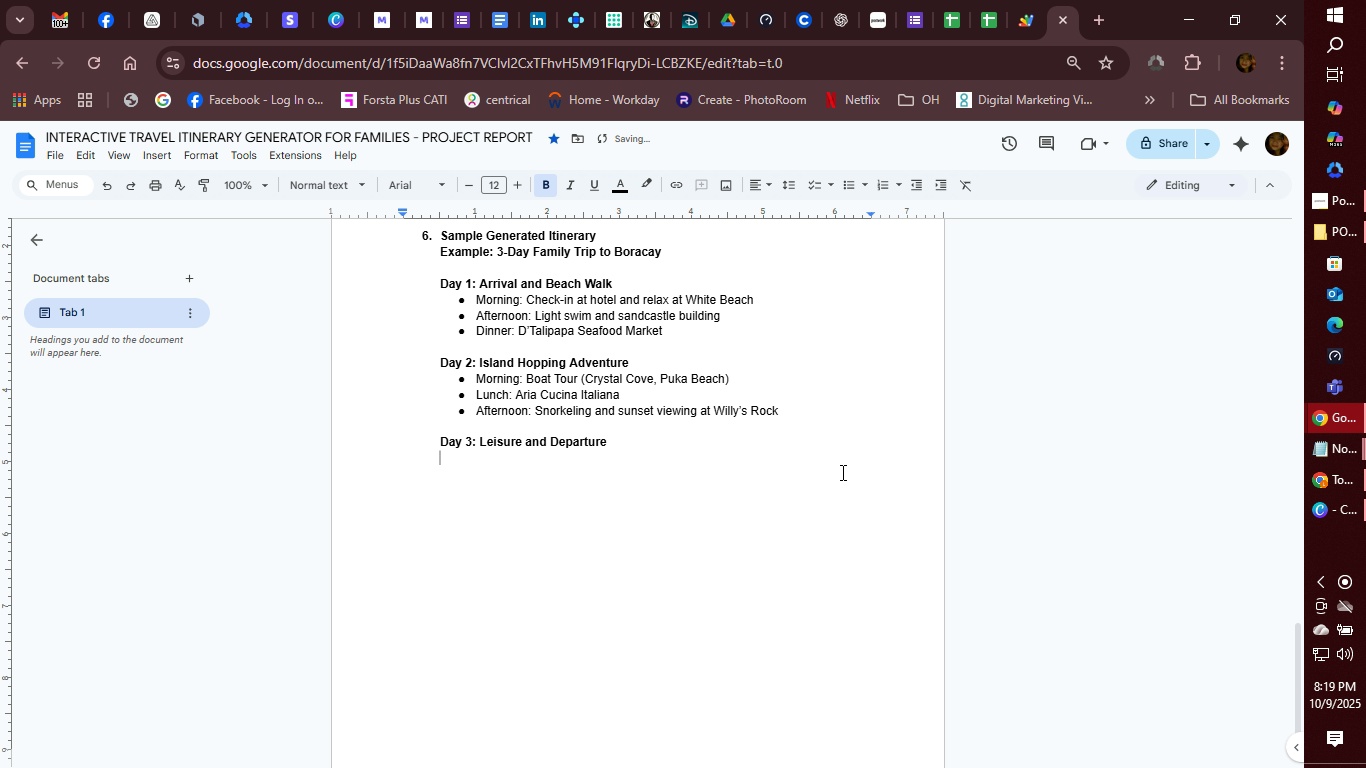 
key(Control+B)
 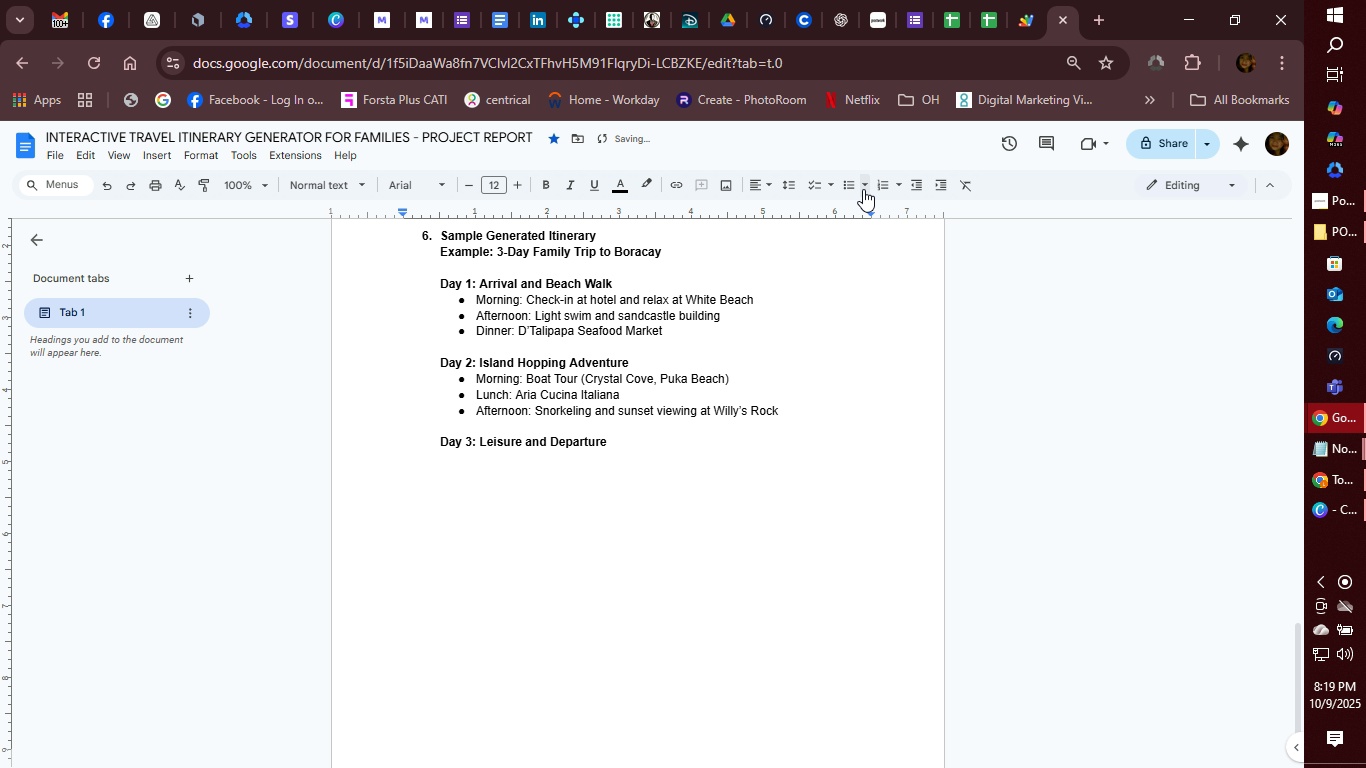 
left_click([847, 188])
 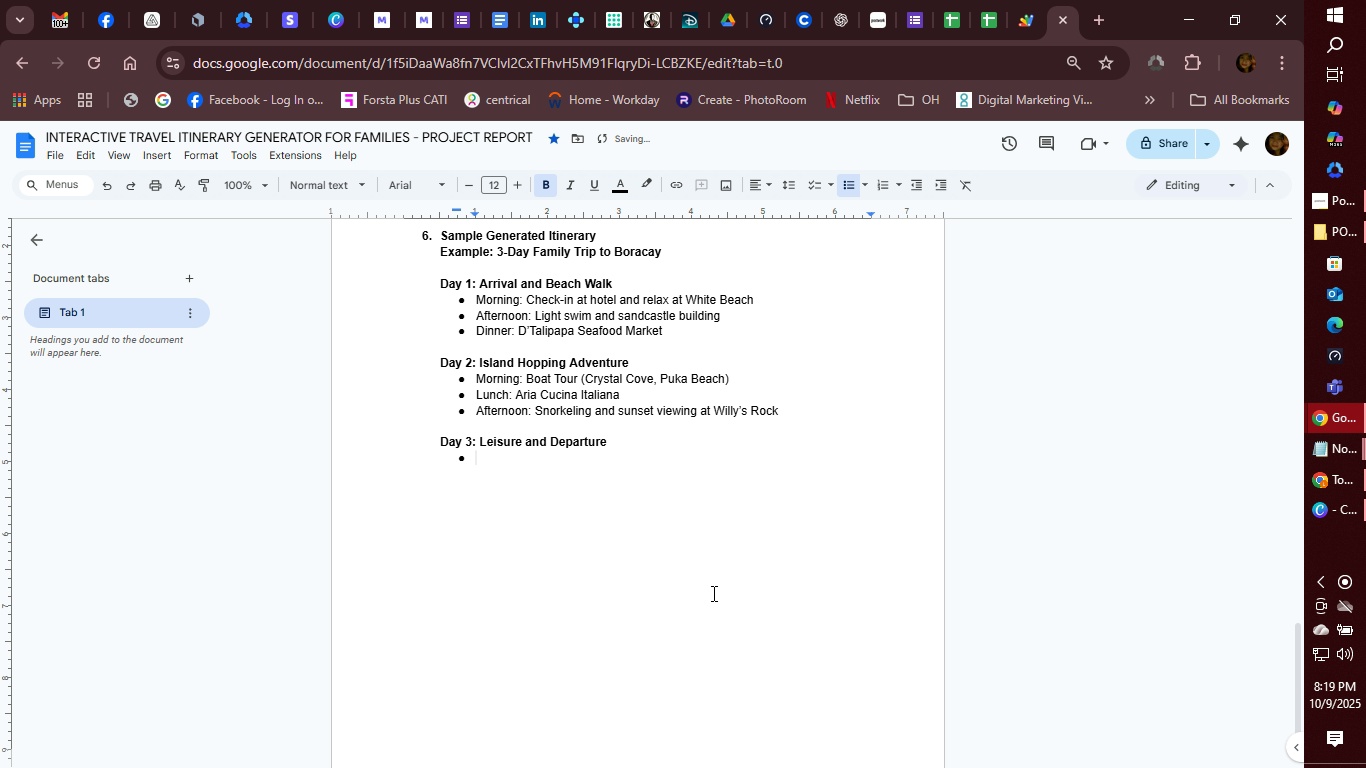 
type(Morning)
key(Backspace)
key(Backspace)
key(Backspace)
key(Backspace)
key(Backspace)
key(Backspace)
key(Backspace)
 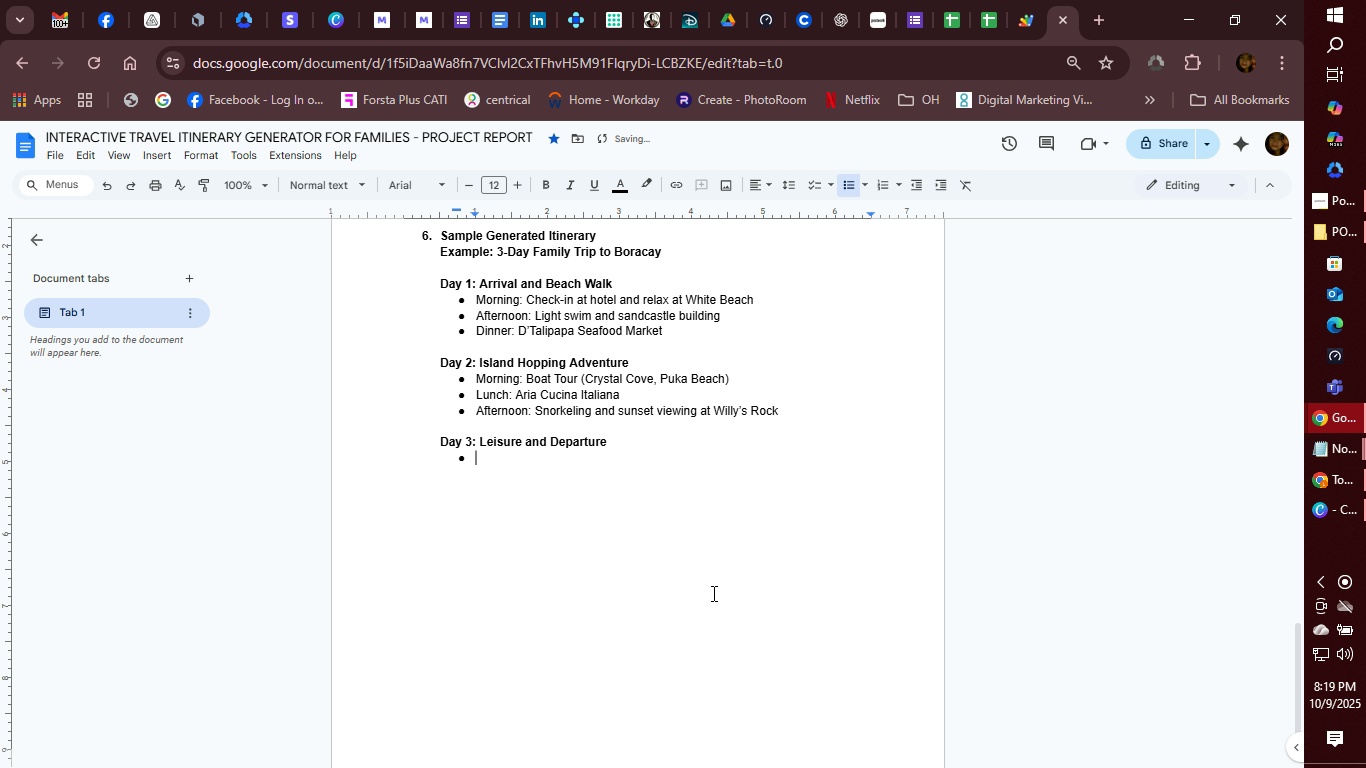 
key(Control+B)
 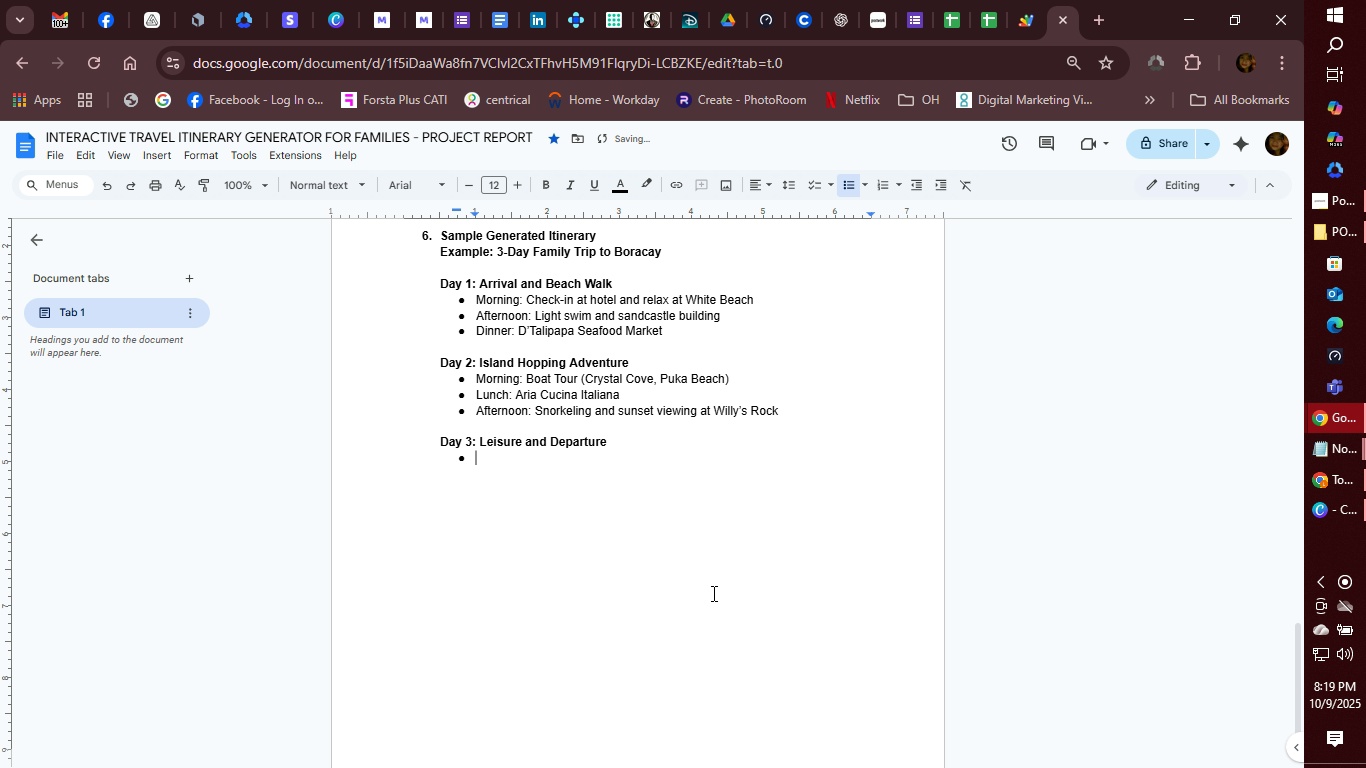 
type(Morning: )
 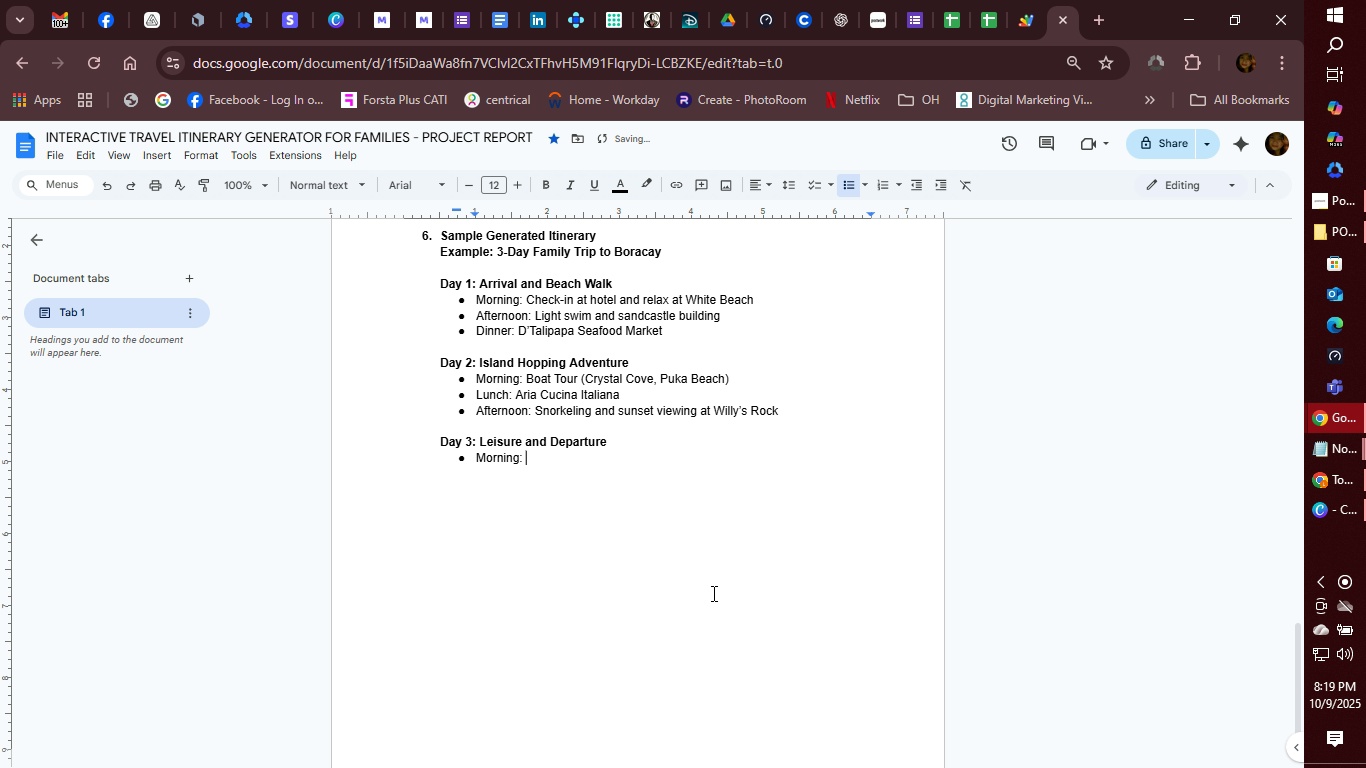 
type(Family Spa Session or Biking along the cost)
 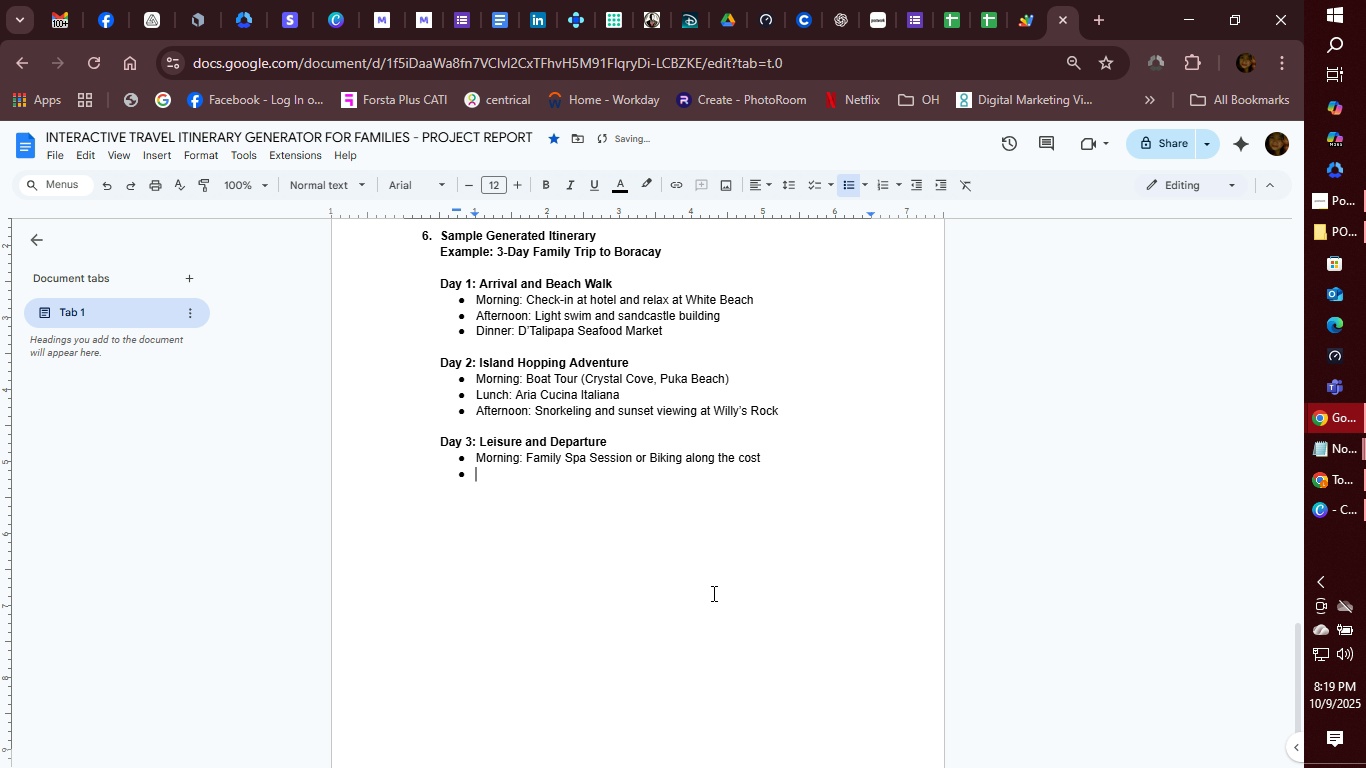 
 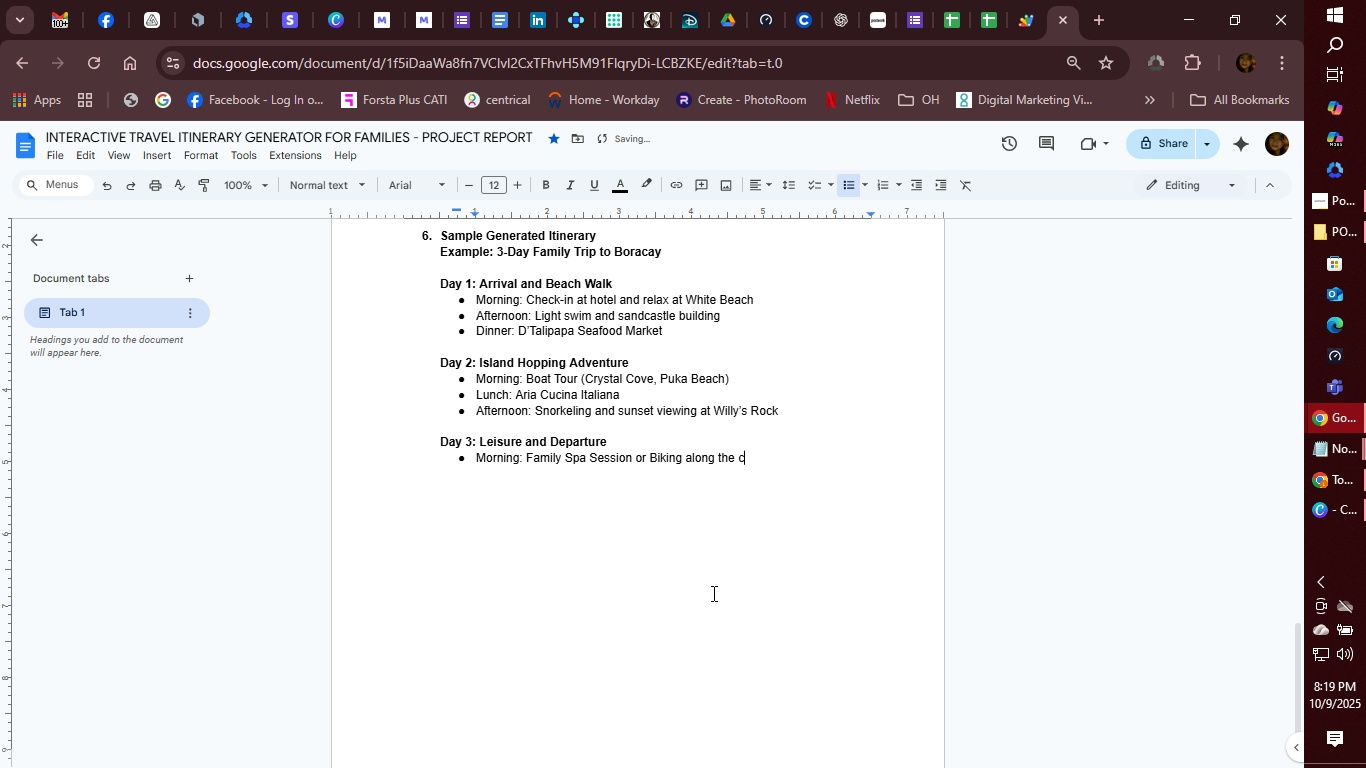 
key(Enter)
 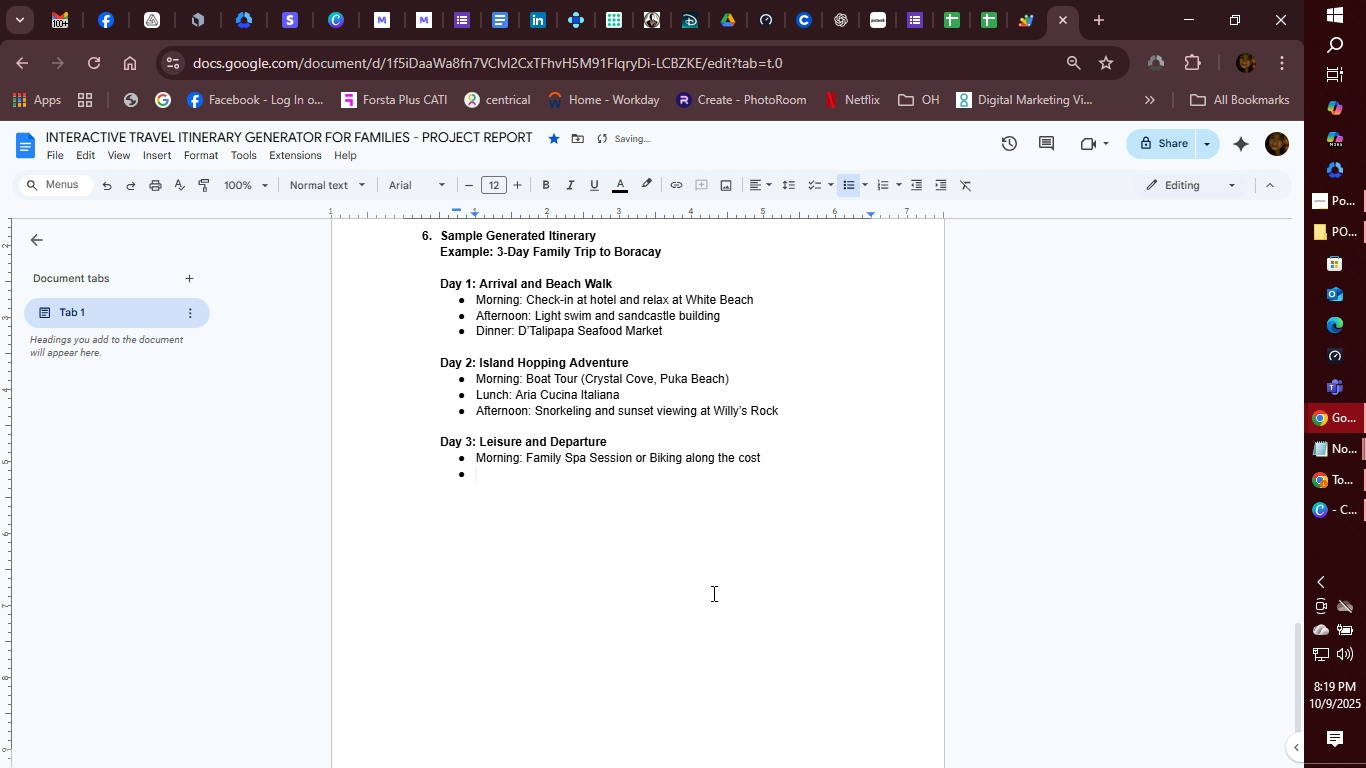 
type(Lunh: )
key(Backspace)
key(Backspace)
key(Backspace)
type(ch: )
 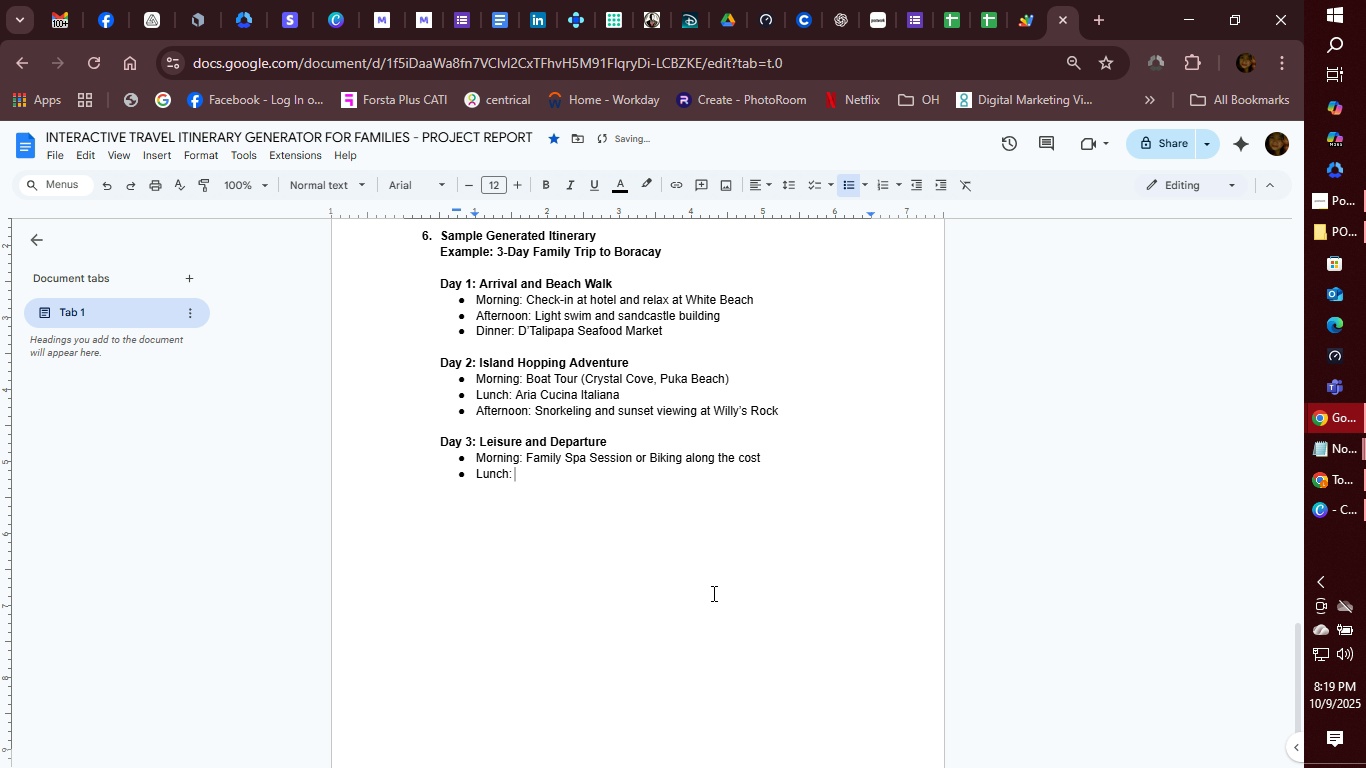 
hold_key(key=ShiftLeft, duration=1.26)
 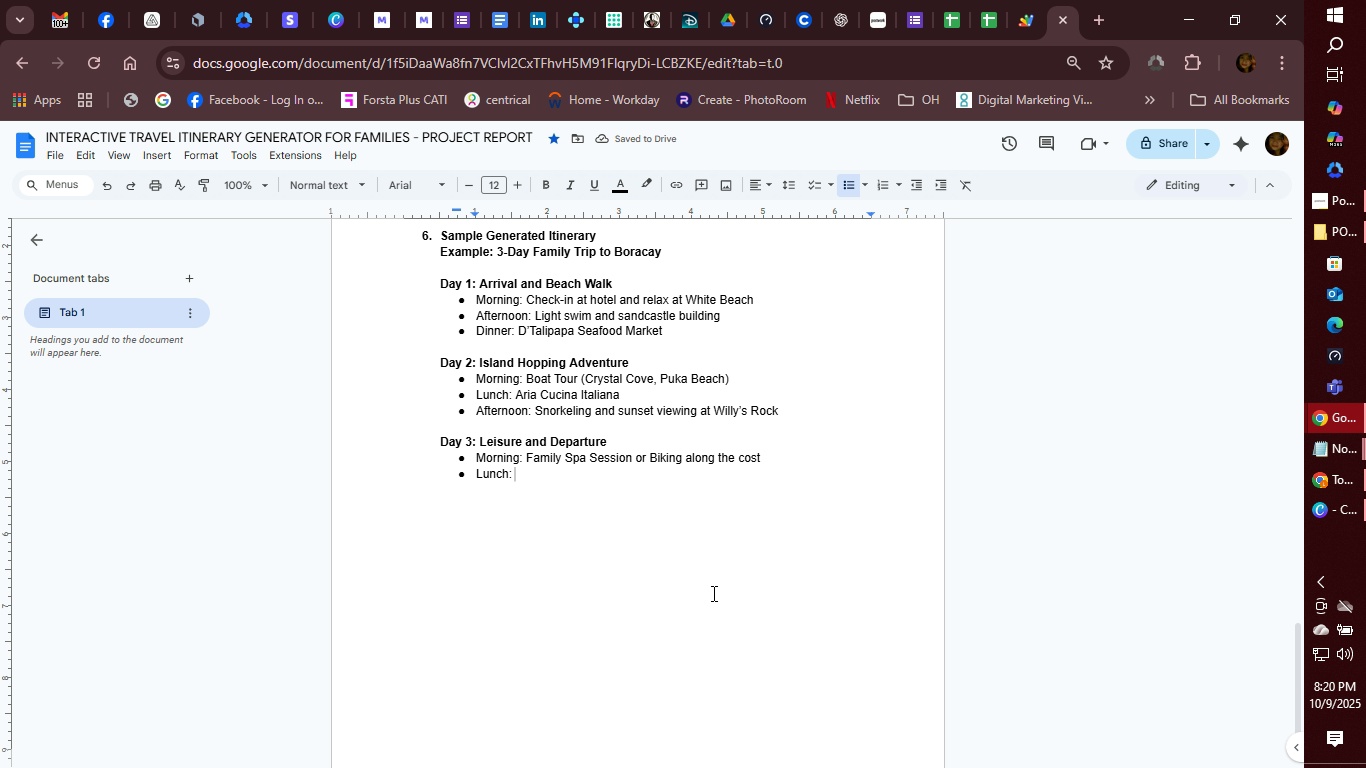 
type(The Sunny Side Cafe)
 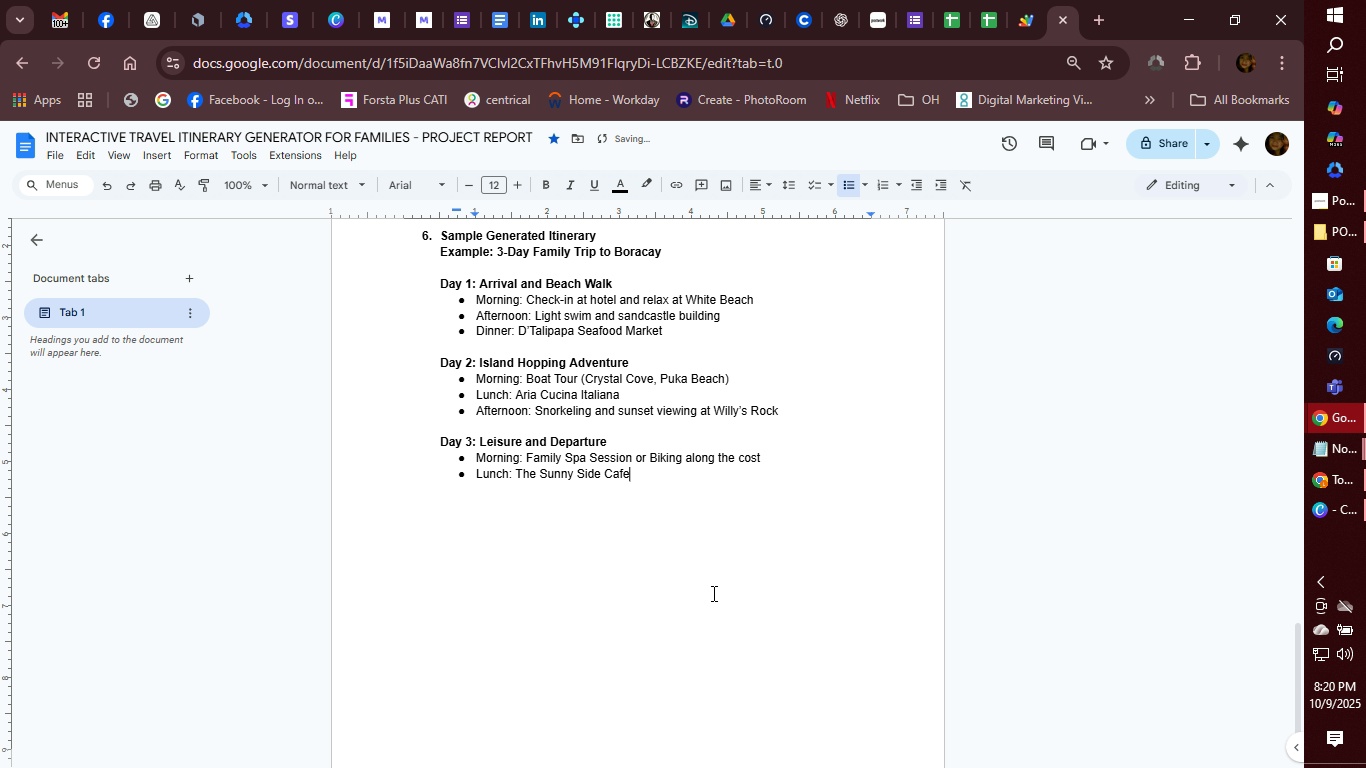 
wait(5.11)
 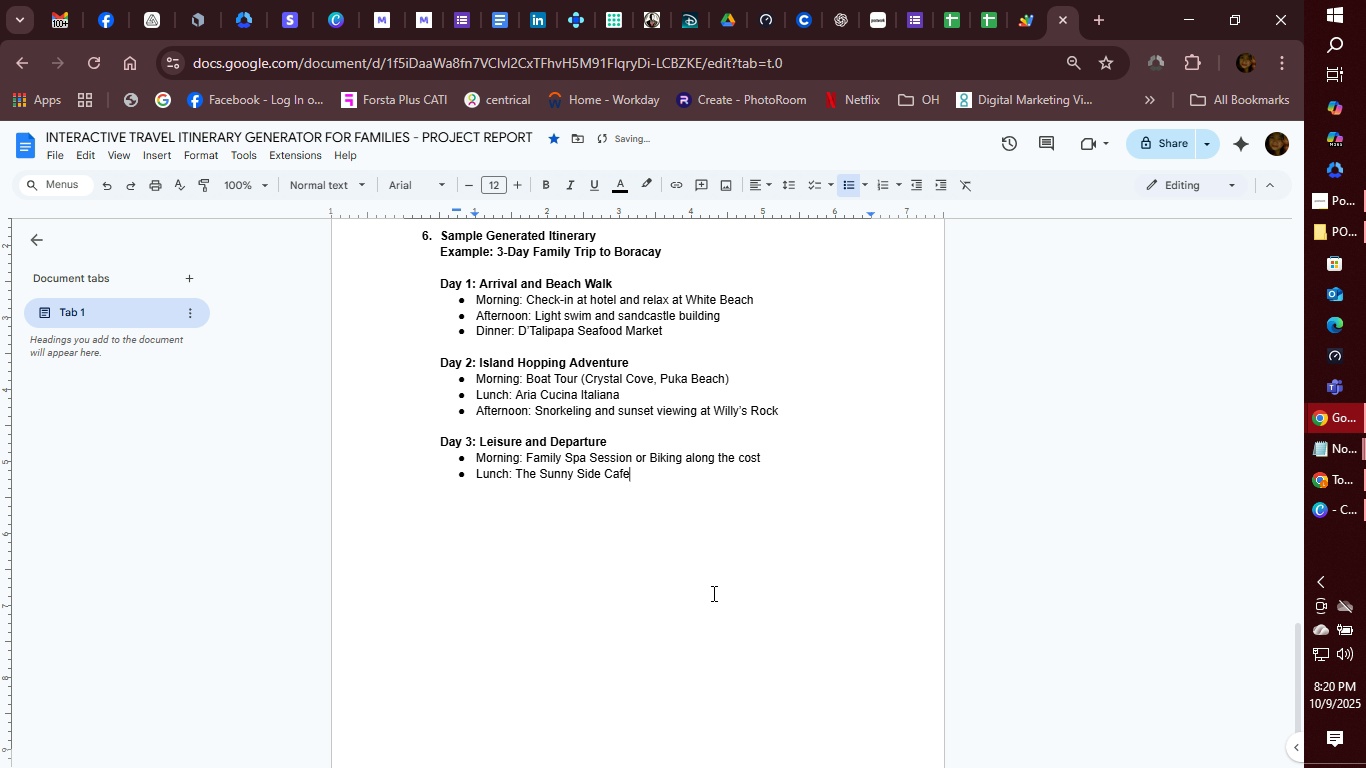 
key(Enter)
 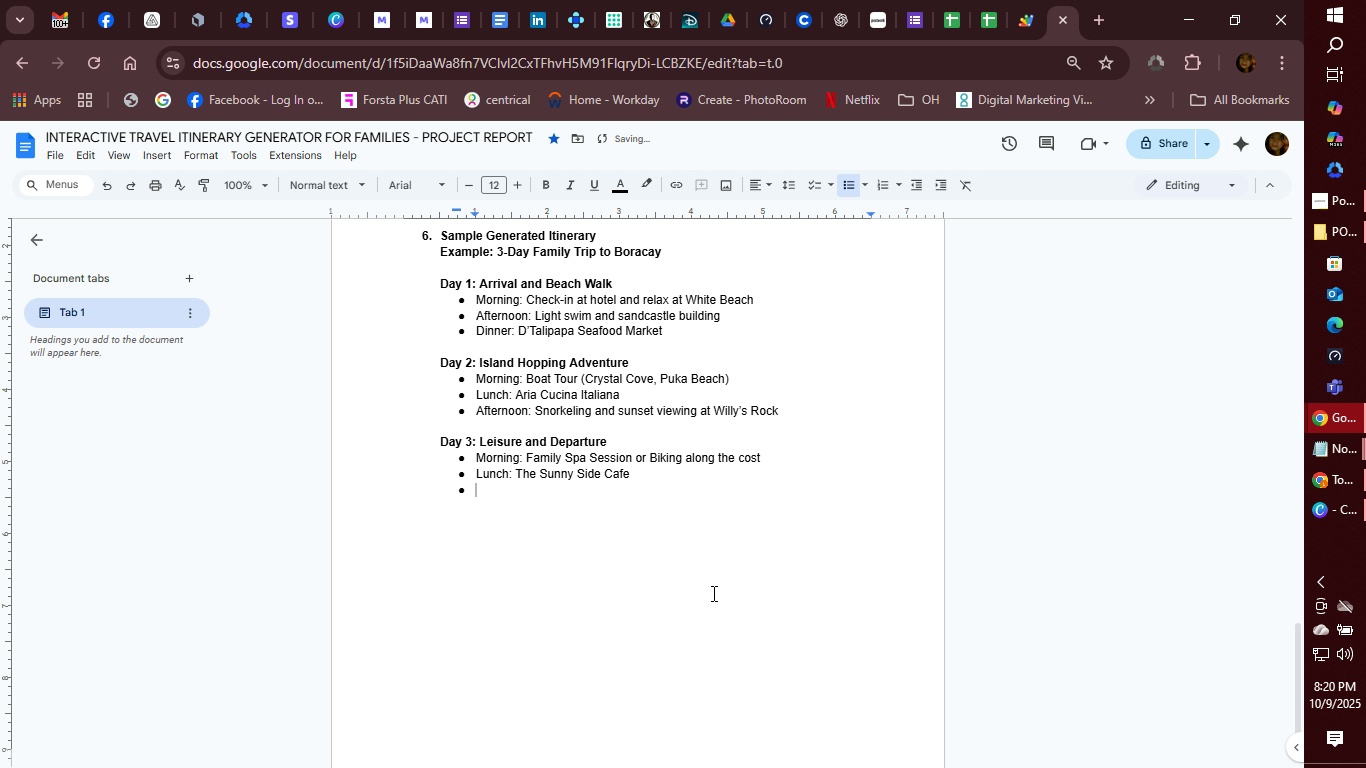 
type(Afternoon: )
 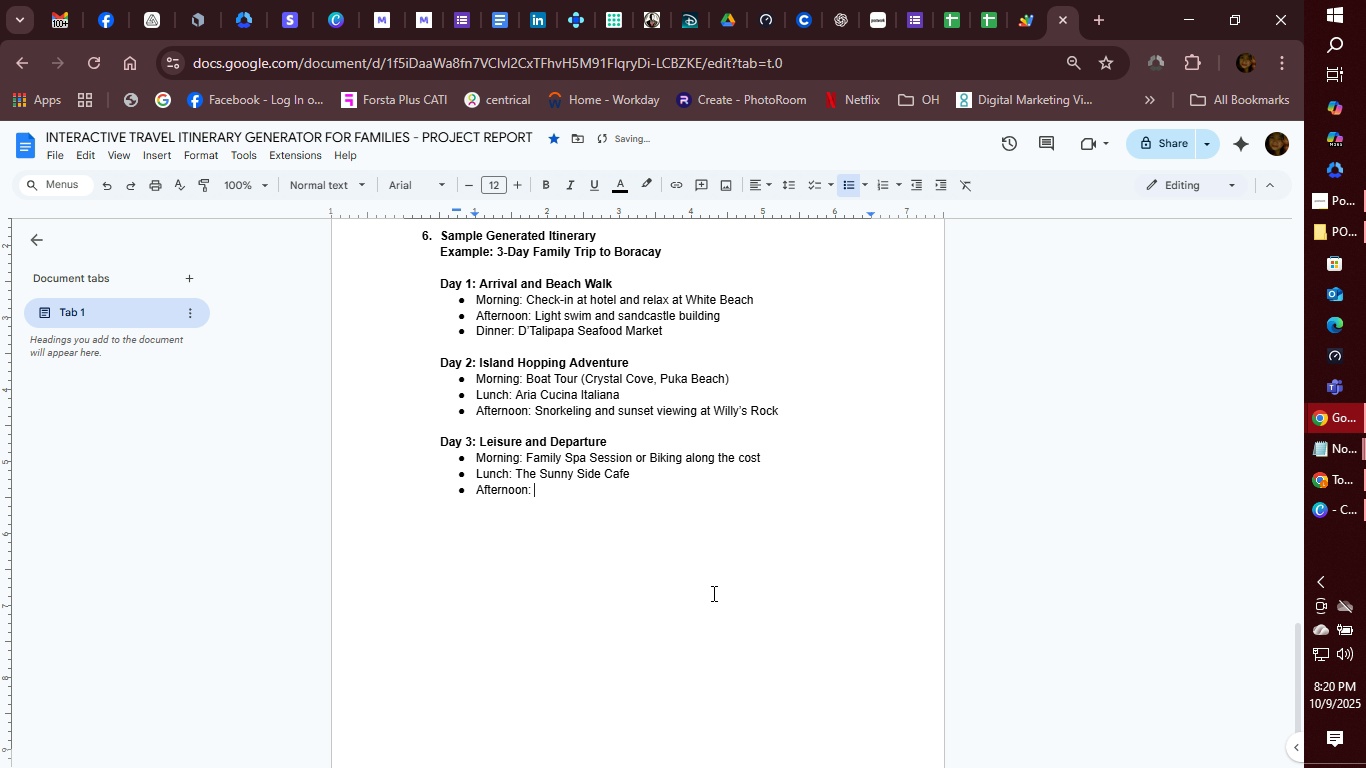 
wait(9.84)
 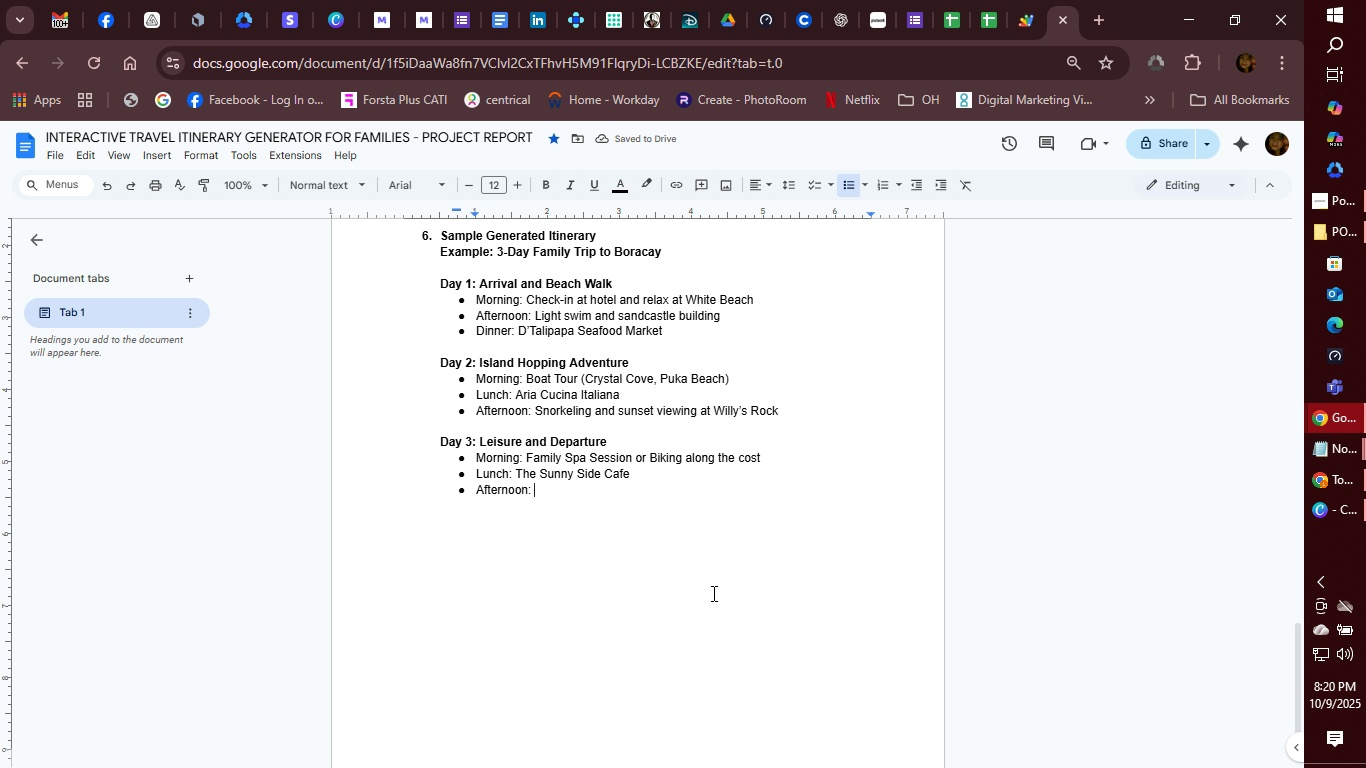 
type(Dea)
key(Backspace)
type(o)
key(Backspace)
type(part from Caticlan Port)
 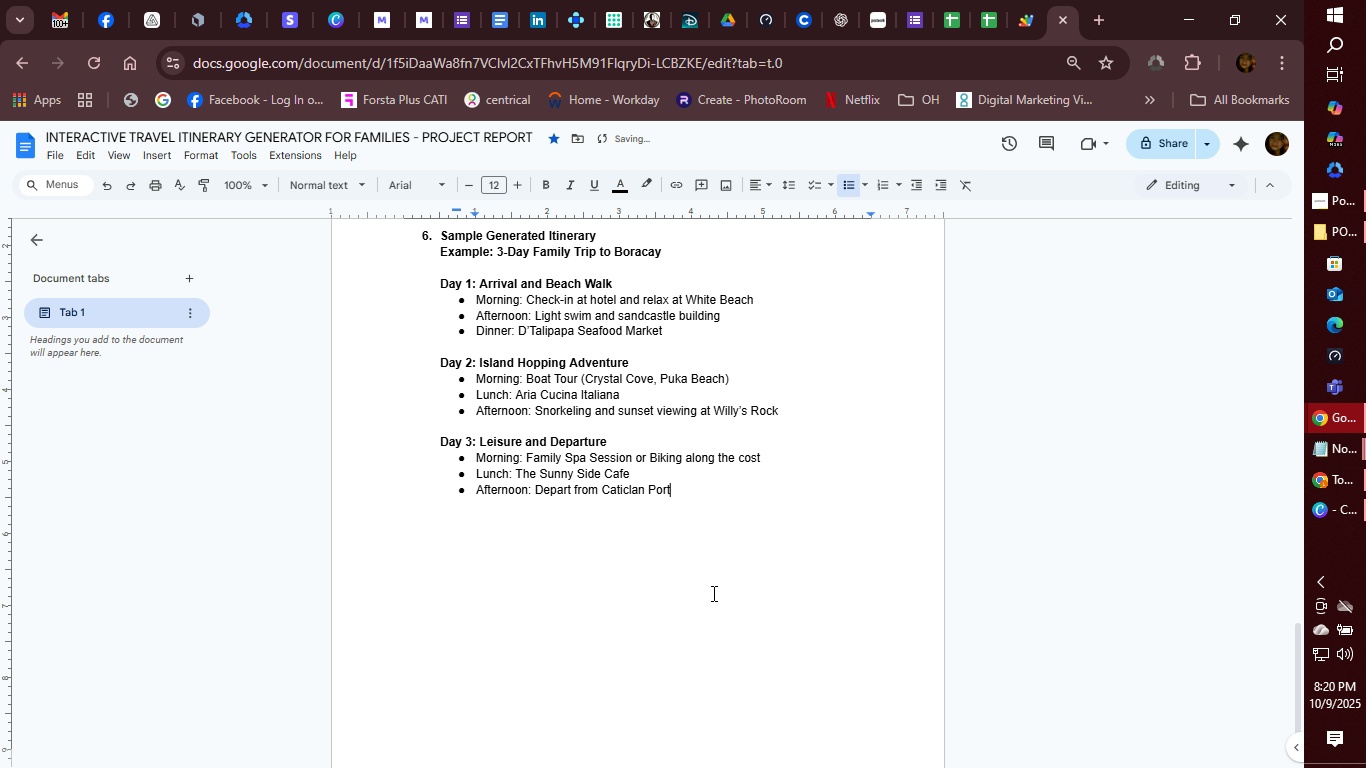 
key(Enter)
 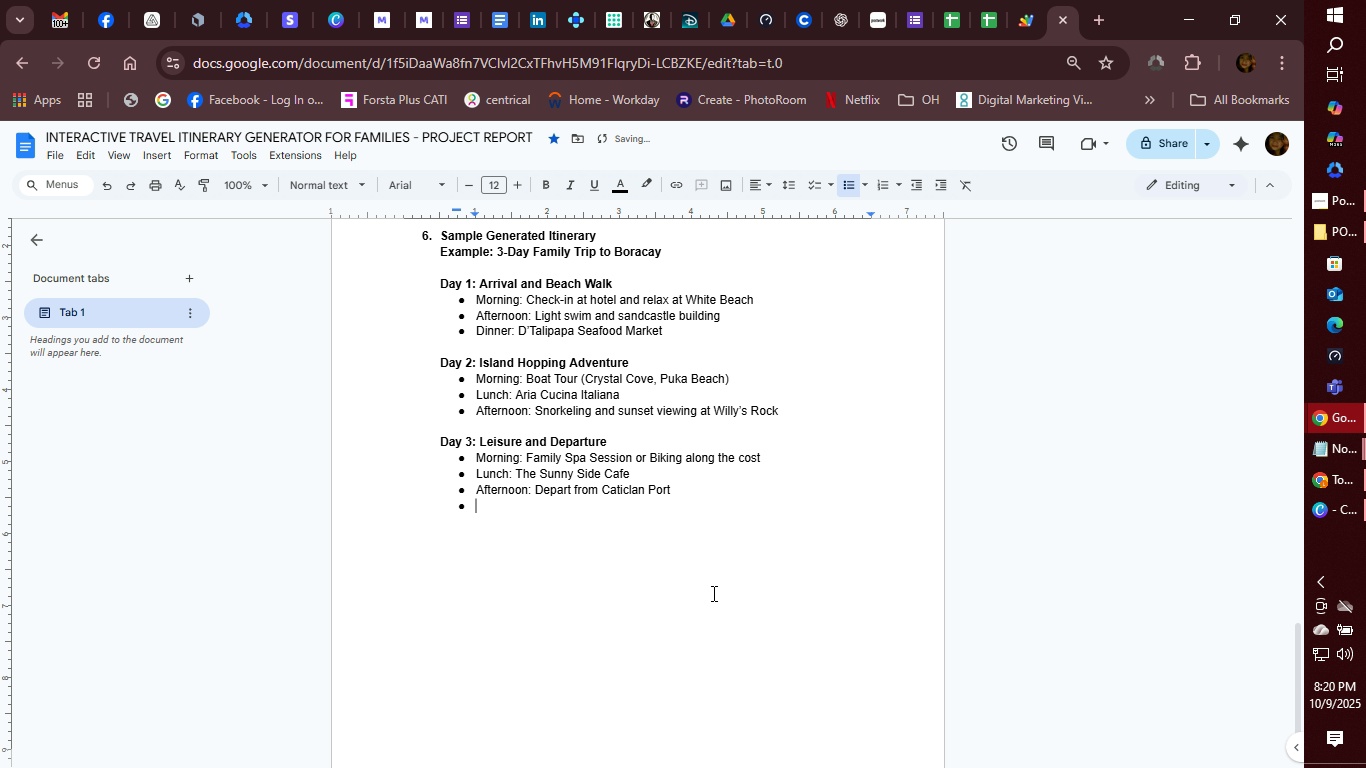 
key(Backspace)
 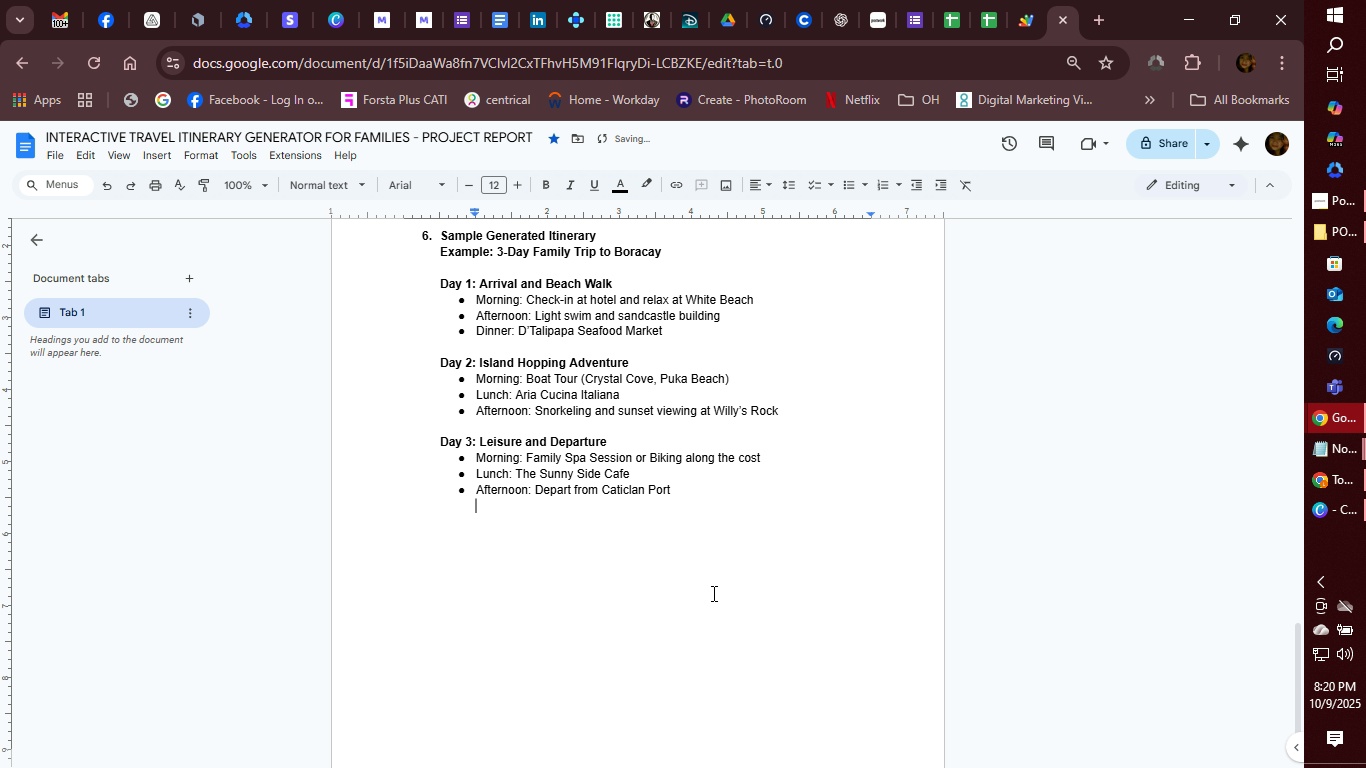 
key(Enter)
 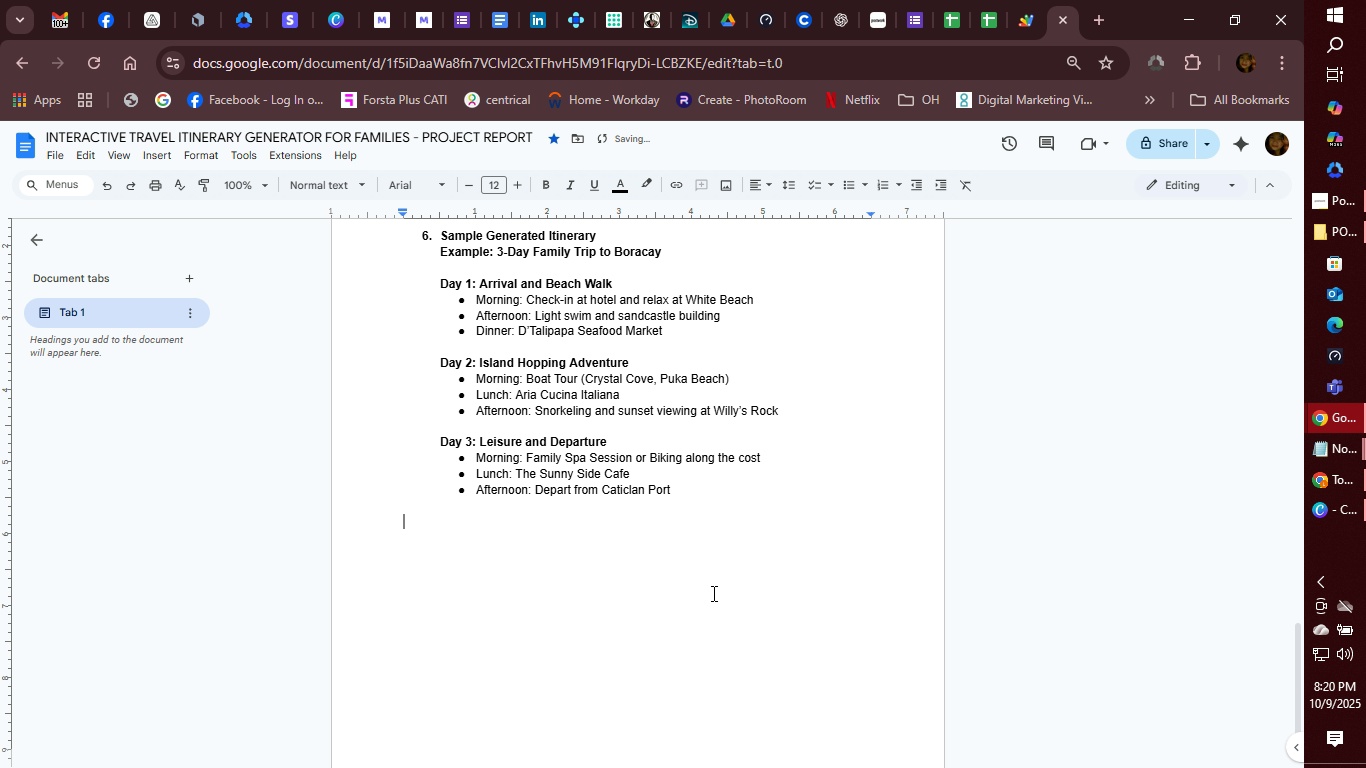 
key(Backspace)
 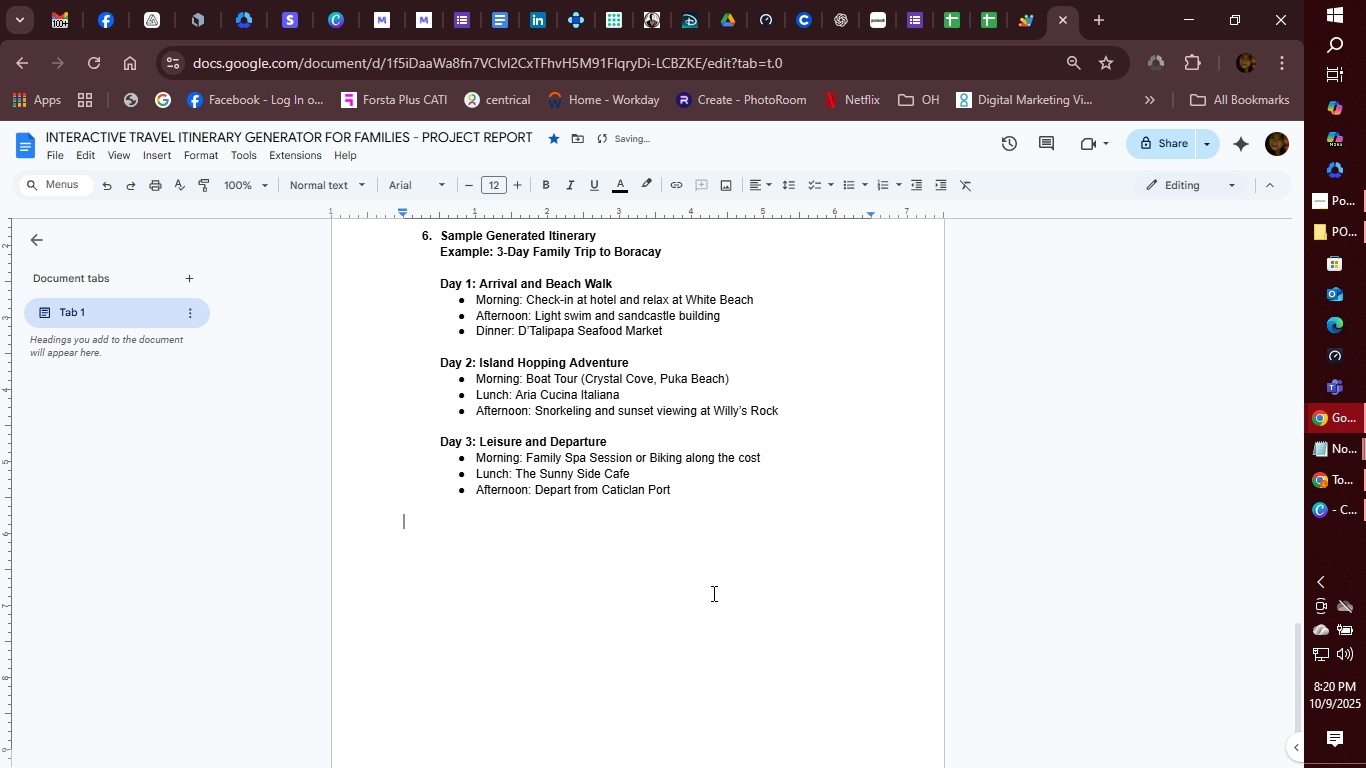 
hold_key(key=ControlLeft, duration=0.44)
 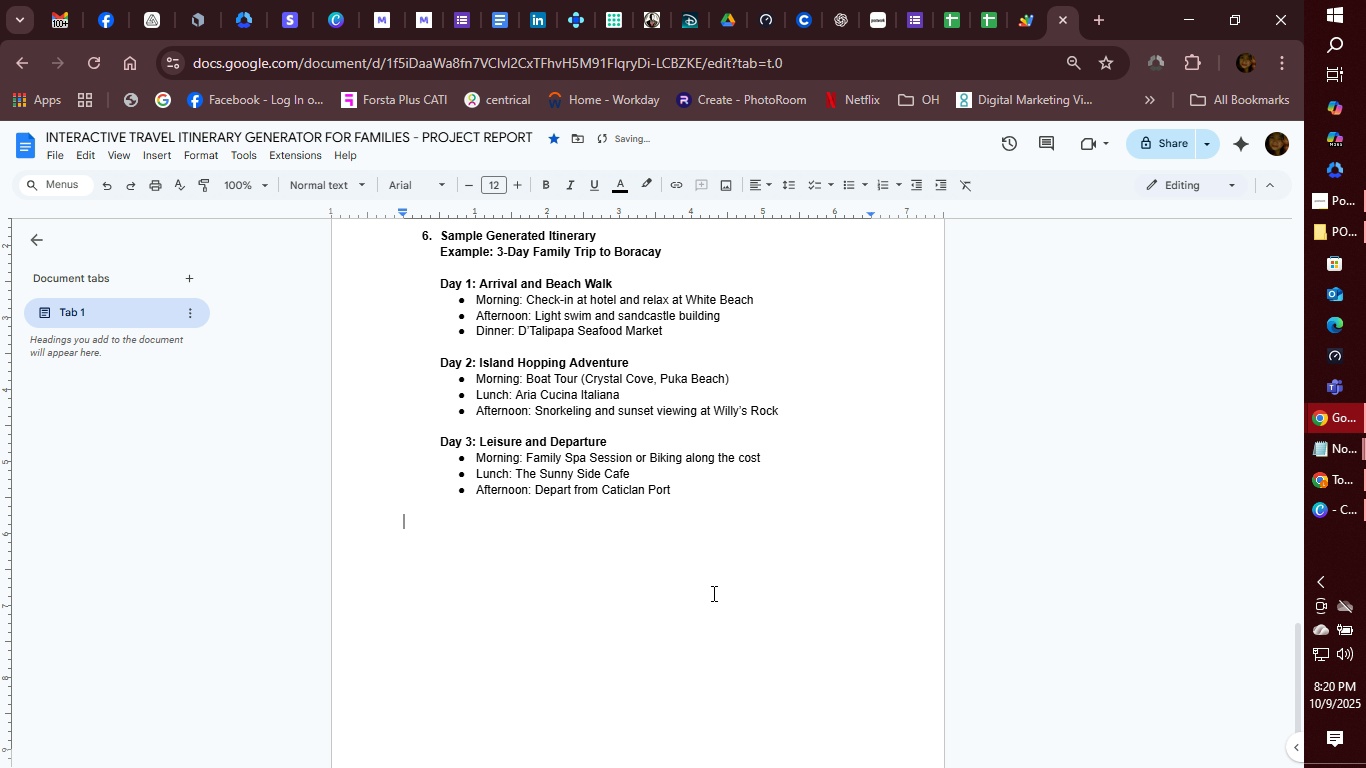 
hold_key(key=Minus, duration=1.53)
 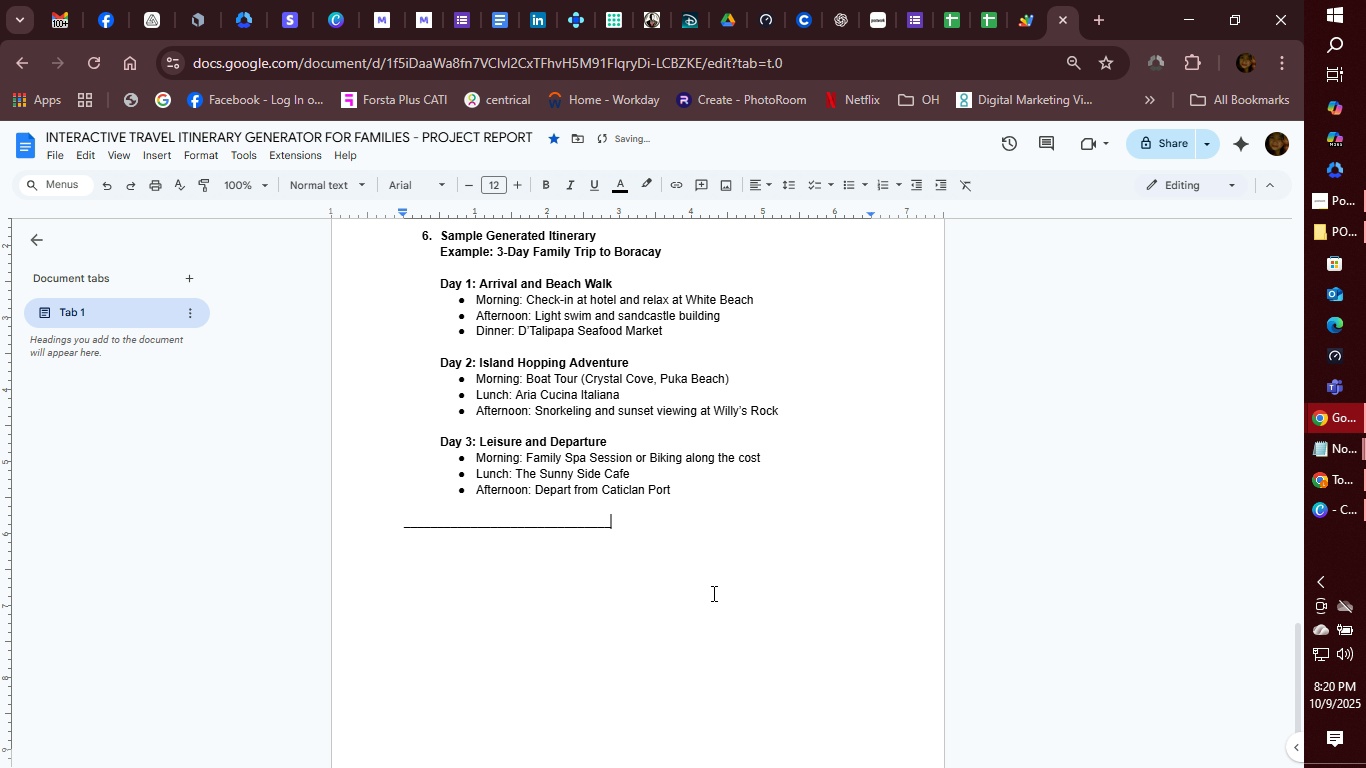 
hold_key(key=Minus, duration=1.36)
 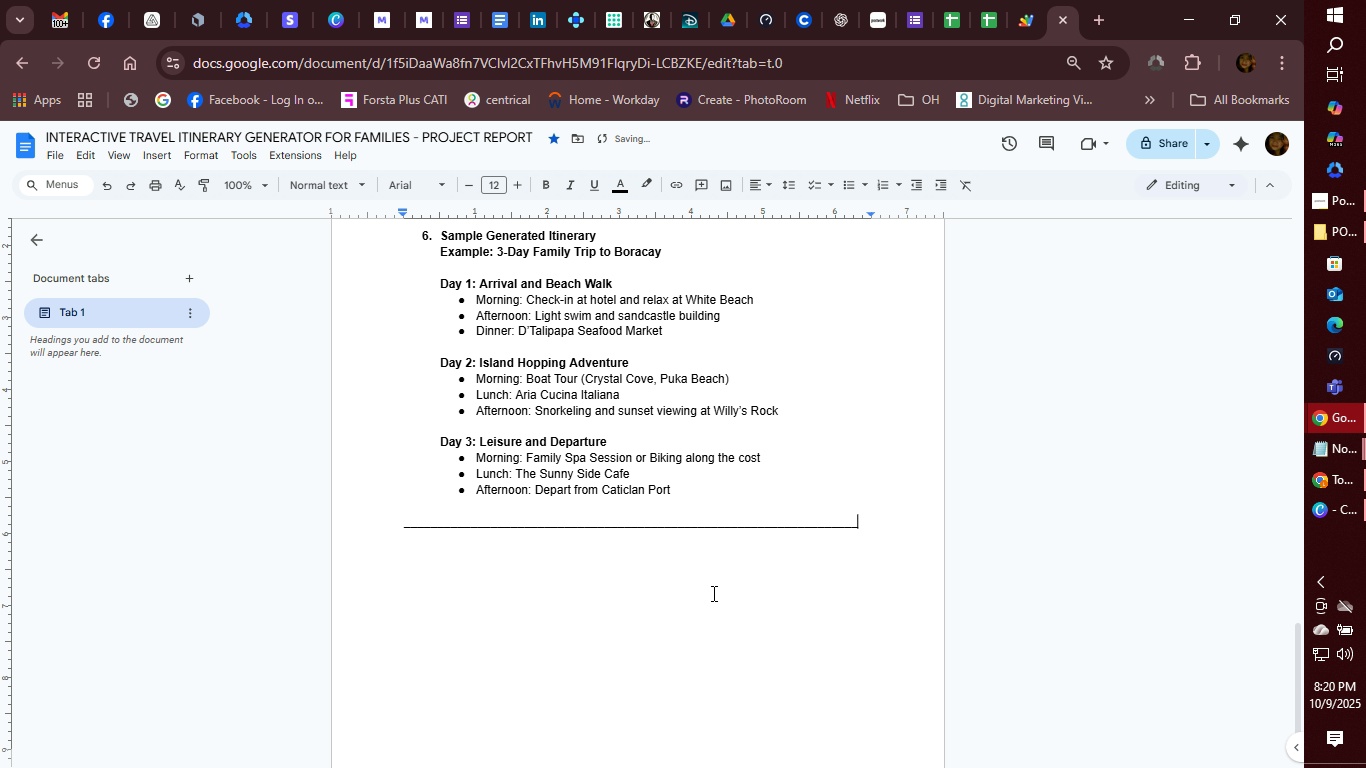 
key(Shift+Minus)
 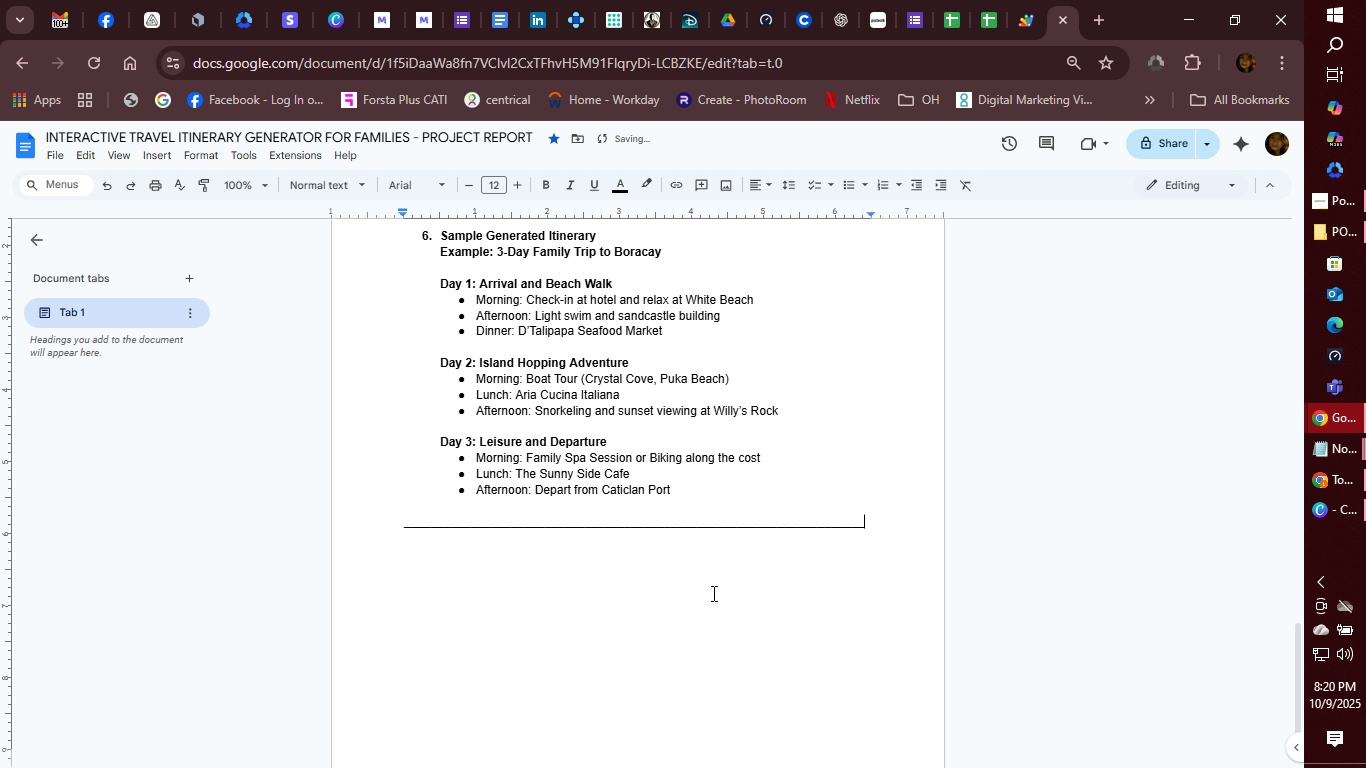 
key(Shift+Minus)
 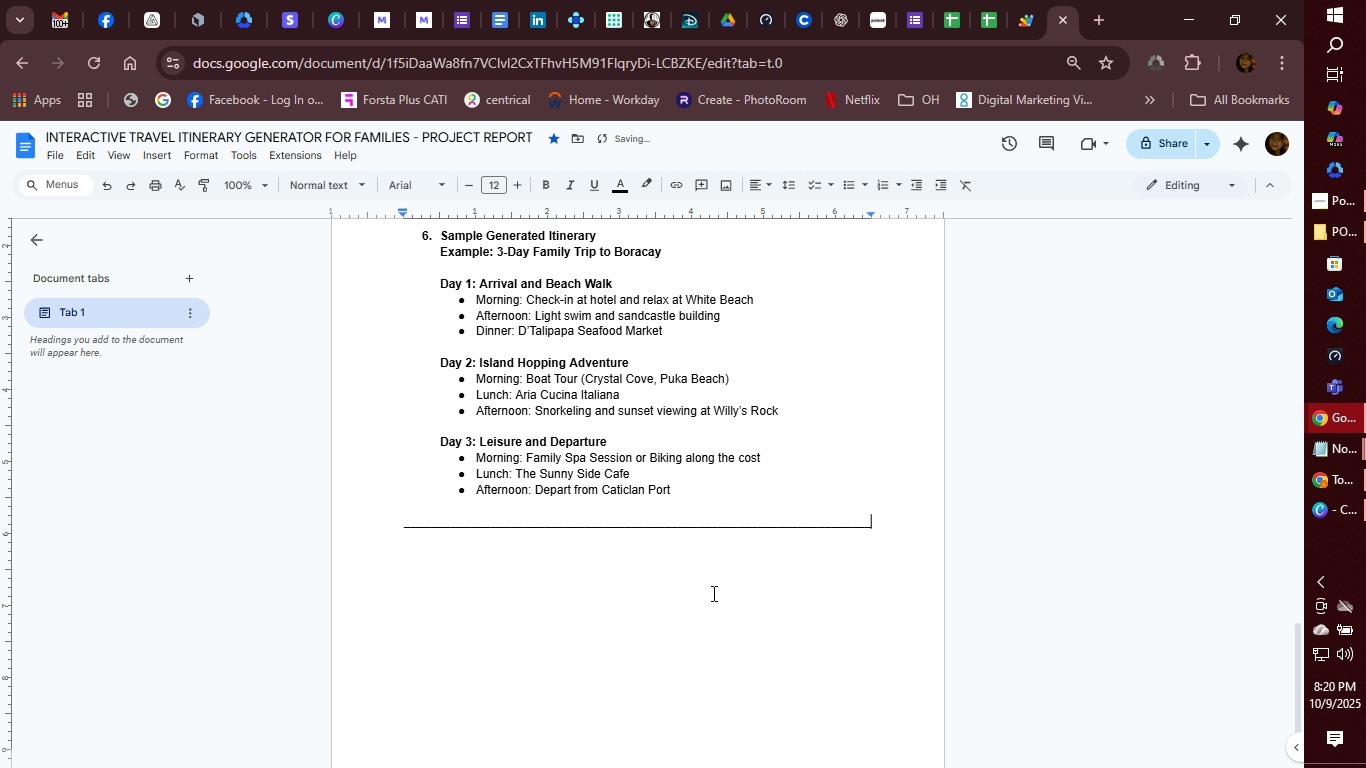 
key(Shift+Minus)
 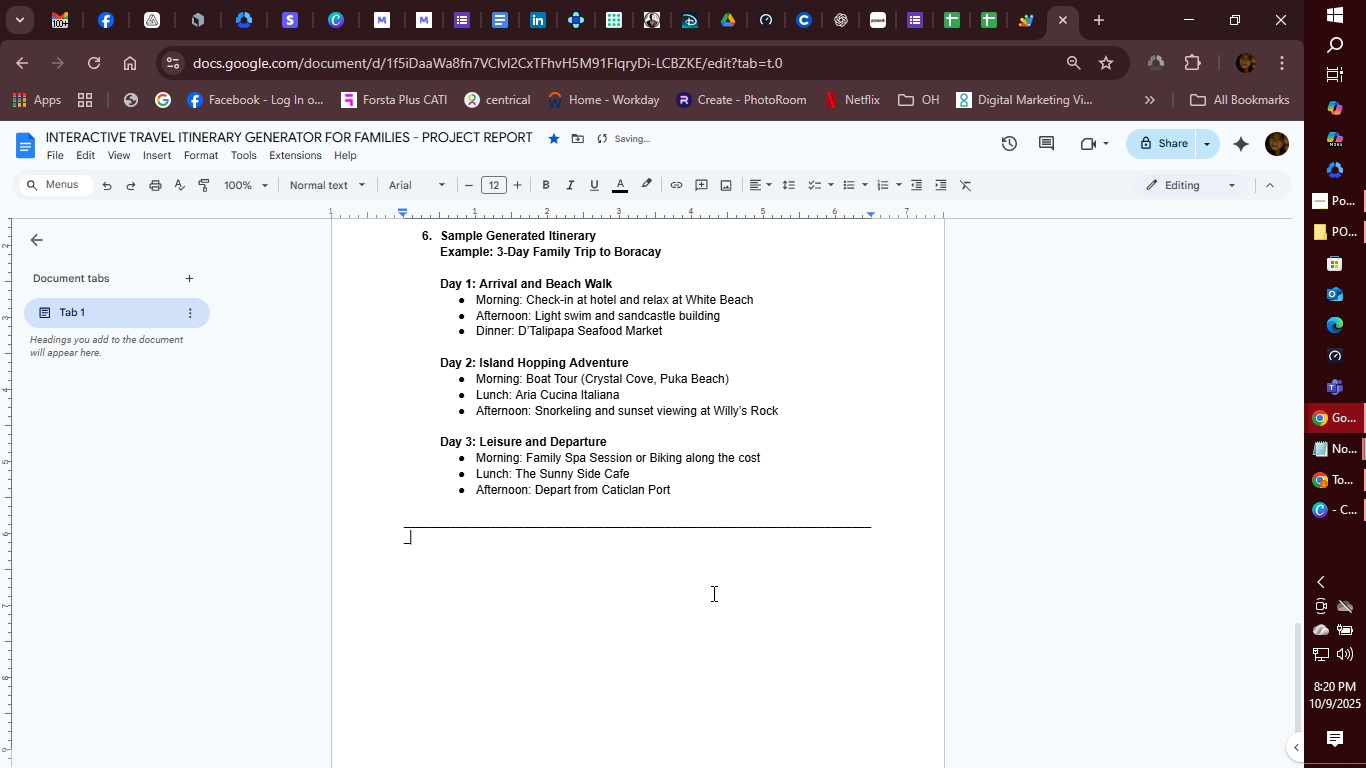 
key(Shift+Minus)
 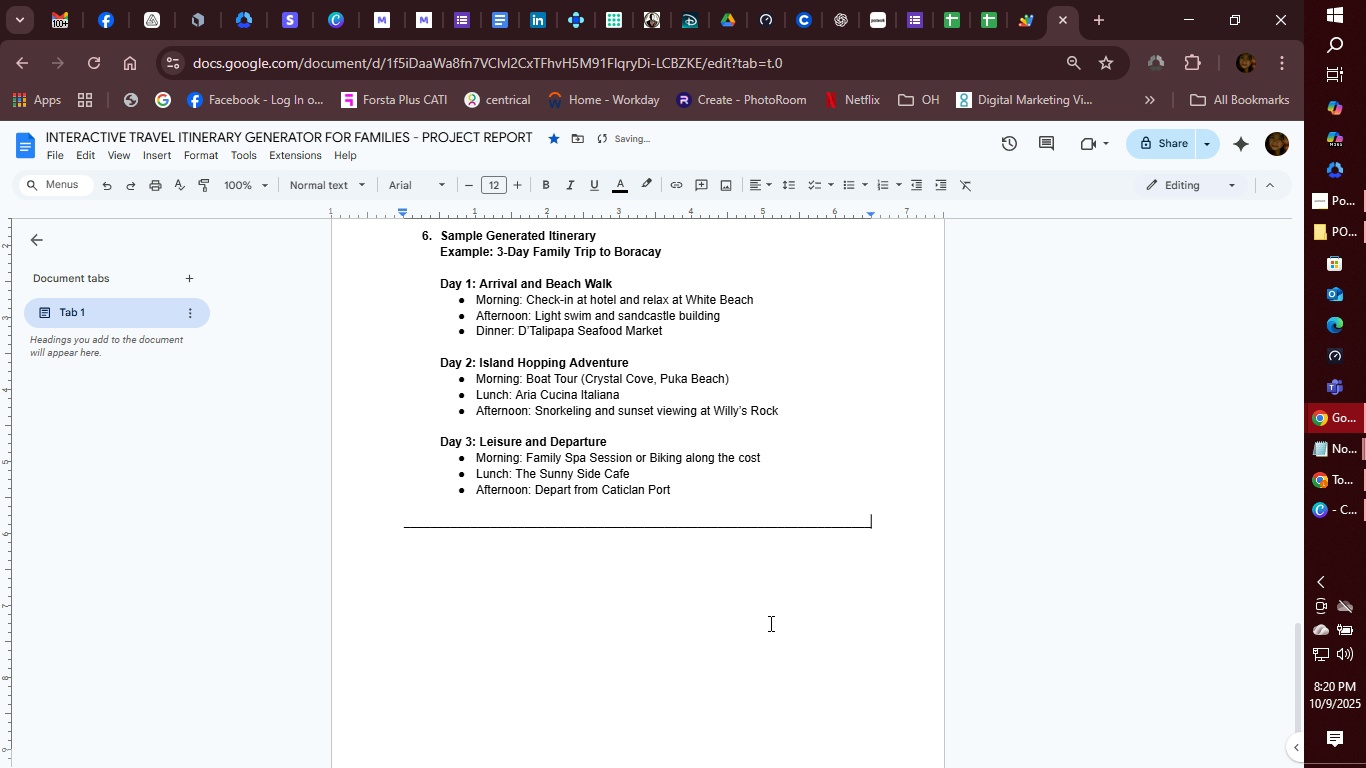 
key(Backspace)
 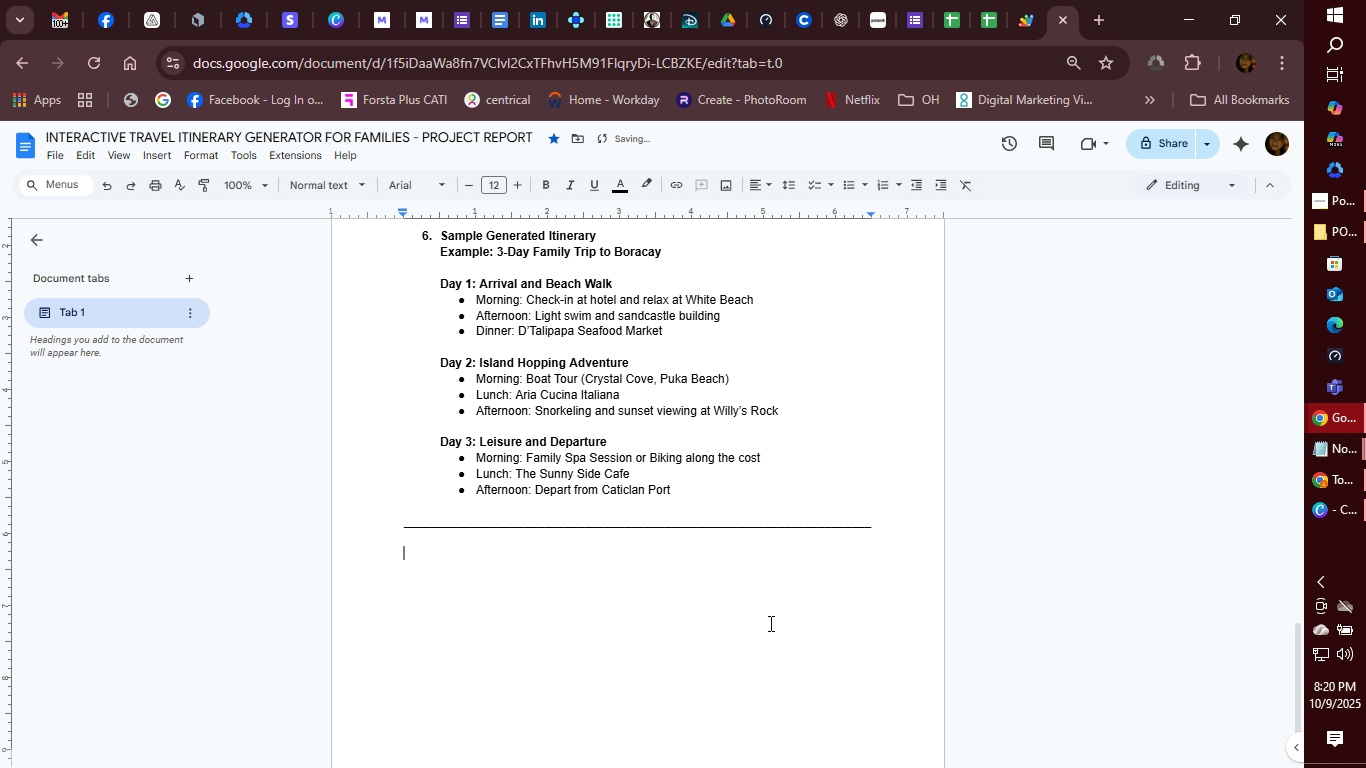 
key(Enter)
 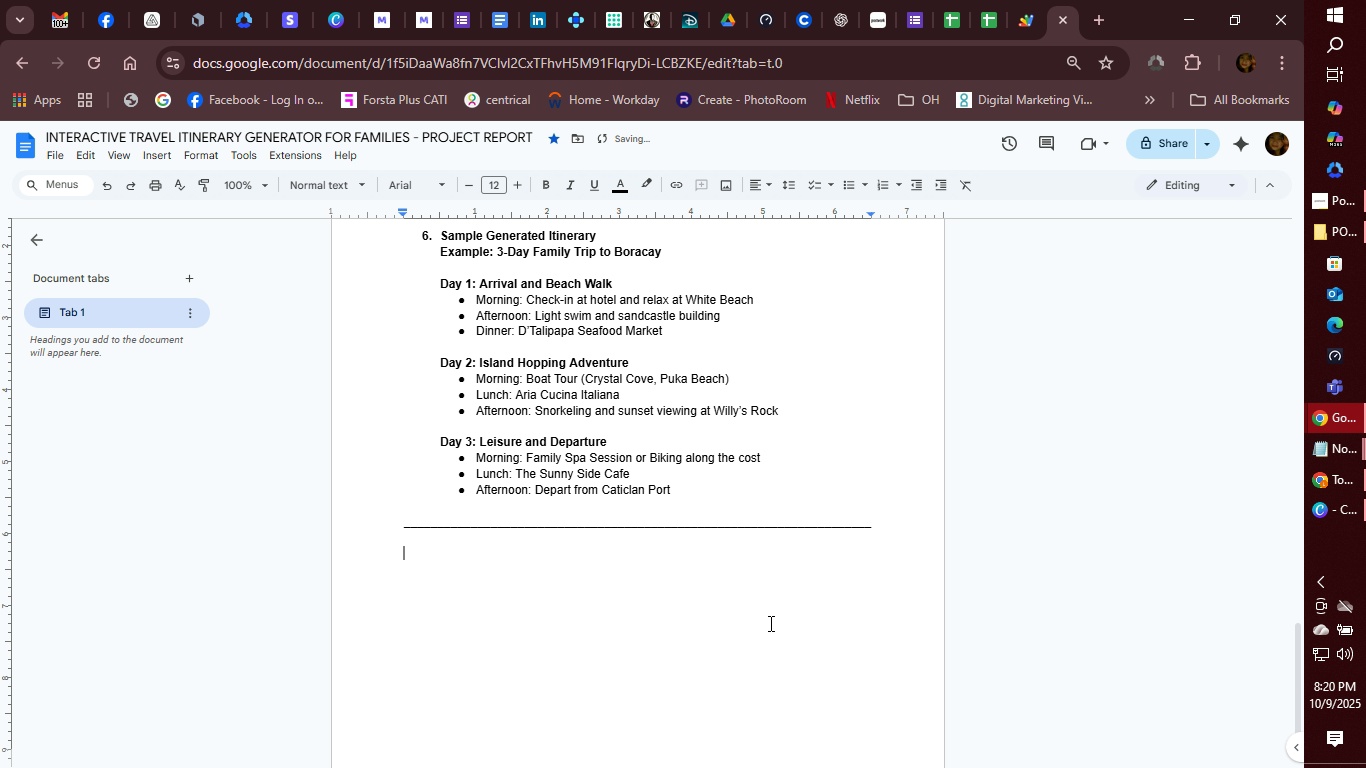 
key(Enter)
 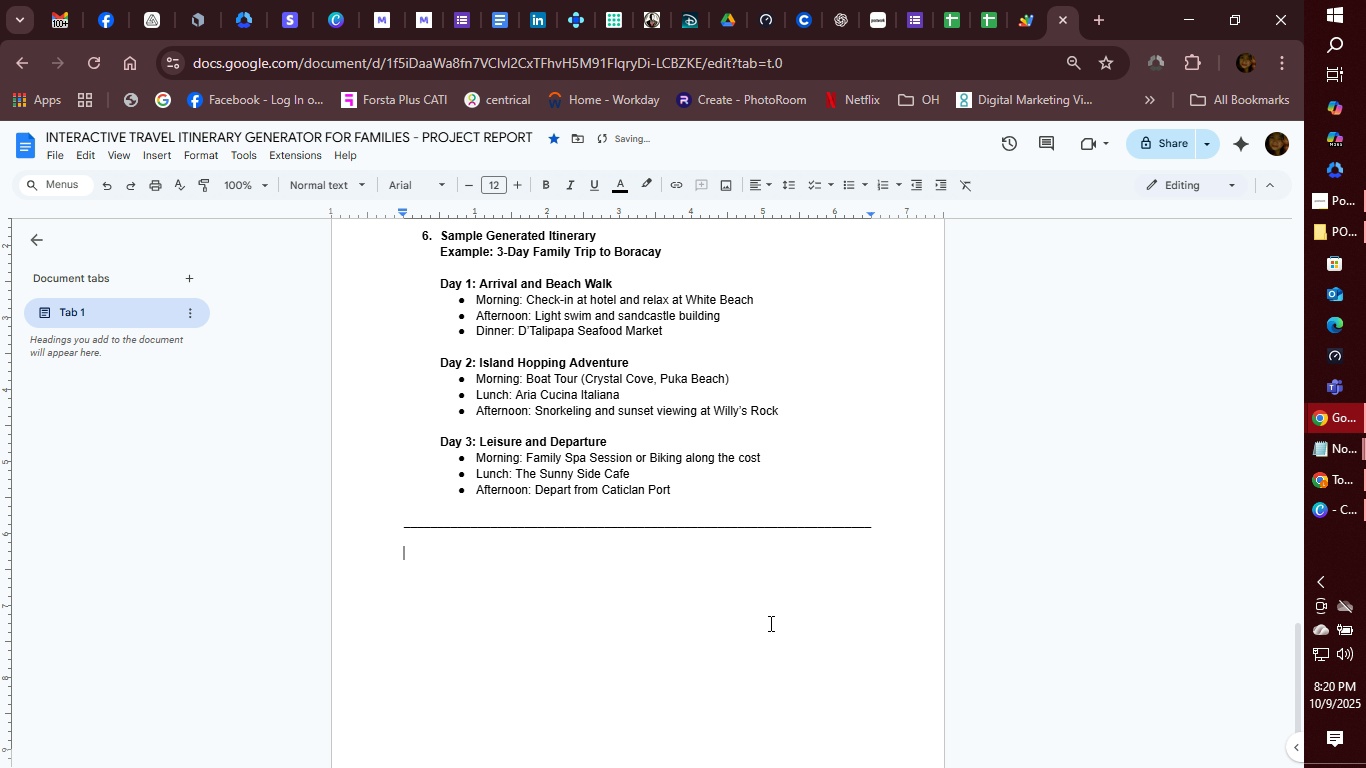 
key(Control+B)
 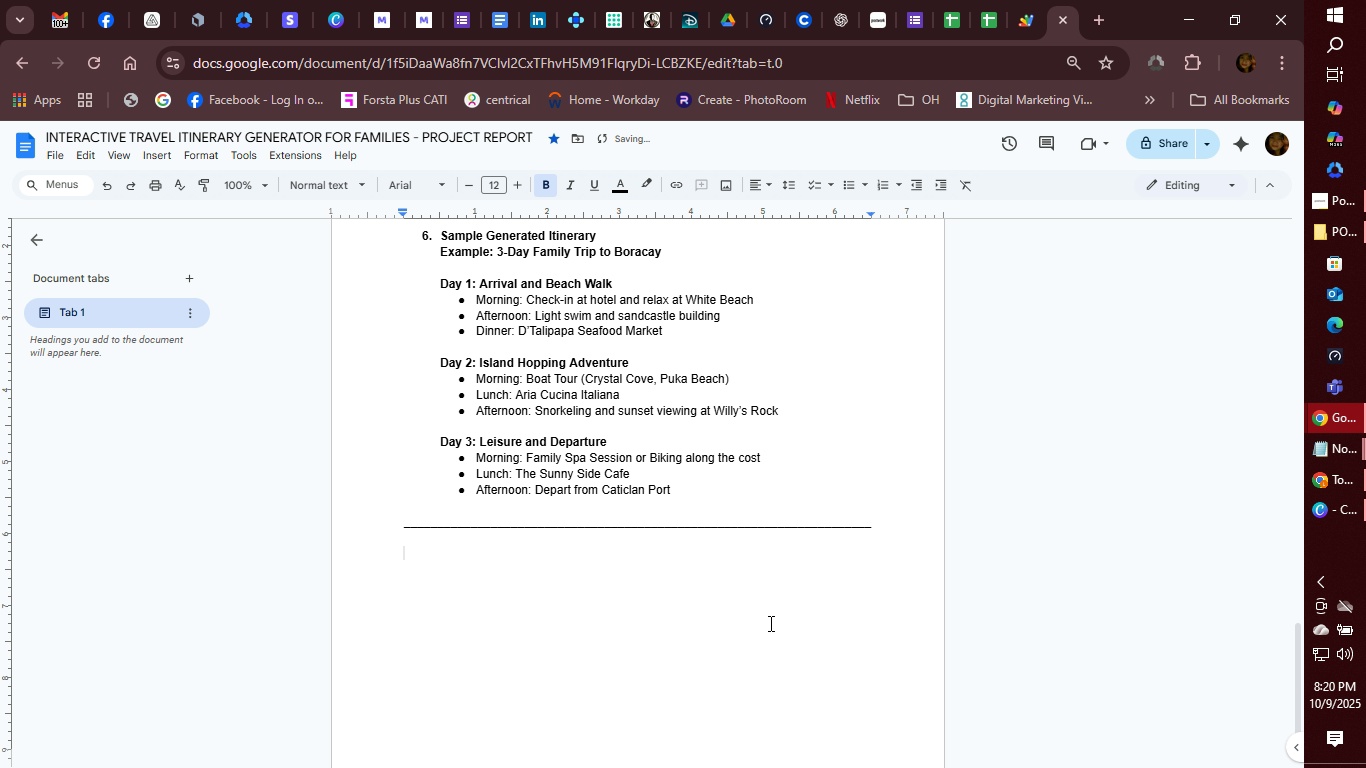 
key(7)
 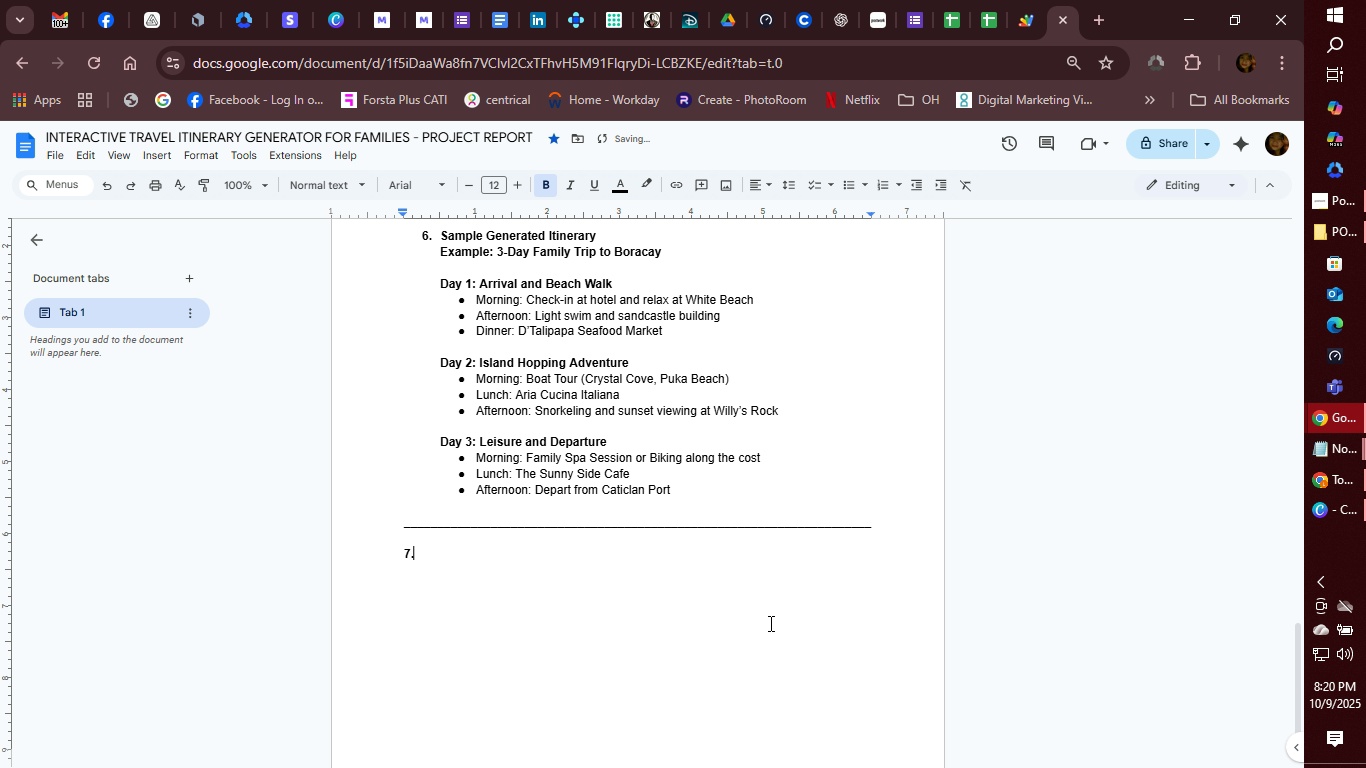 
key(Period)
 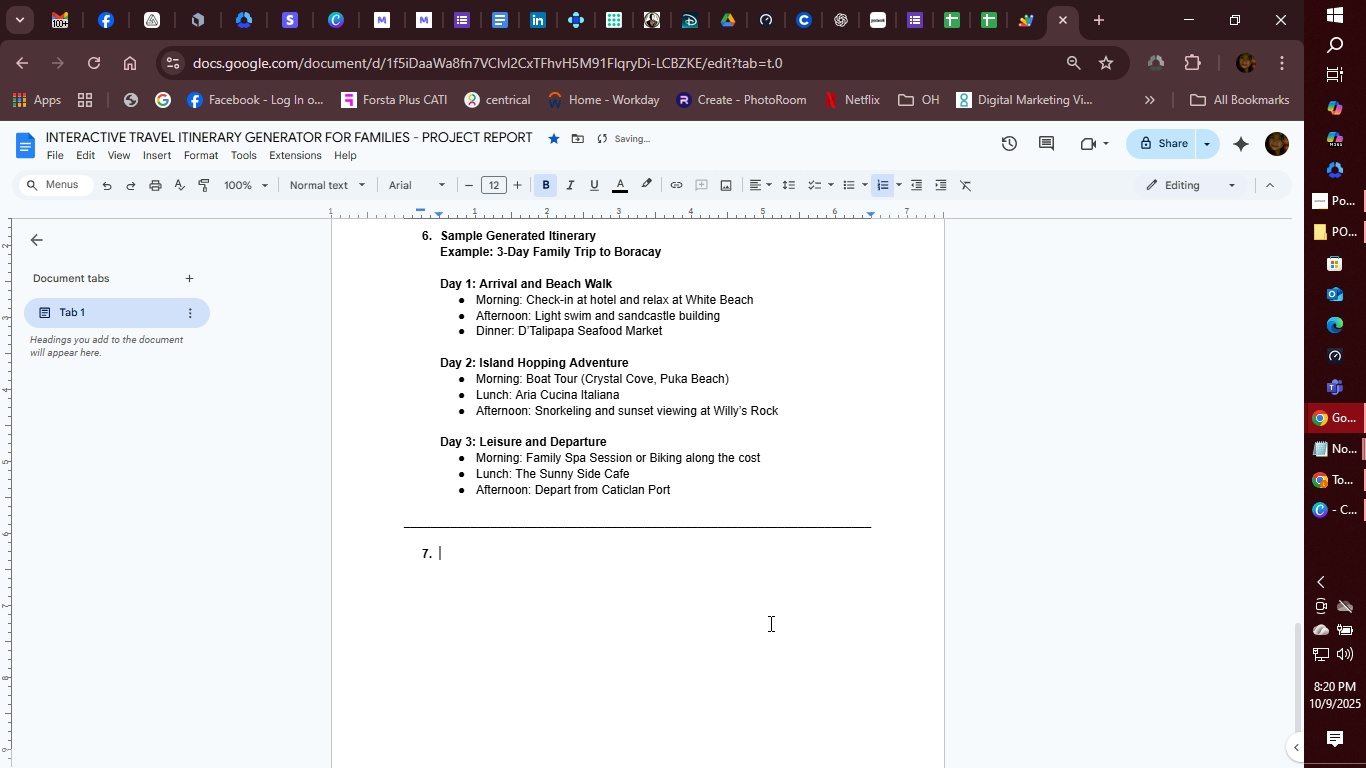 
key(Space)
 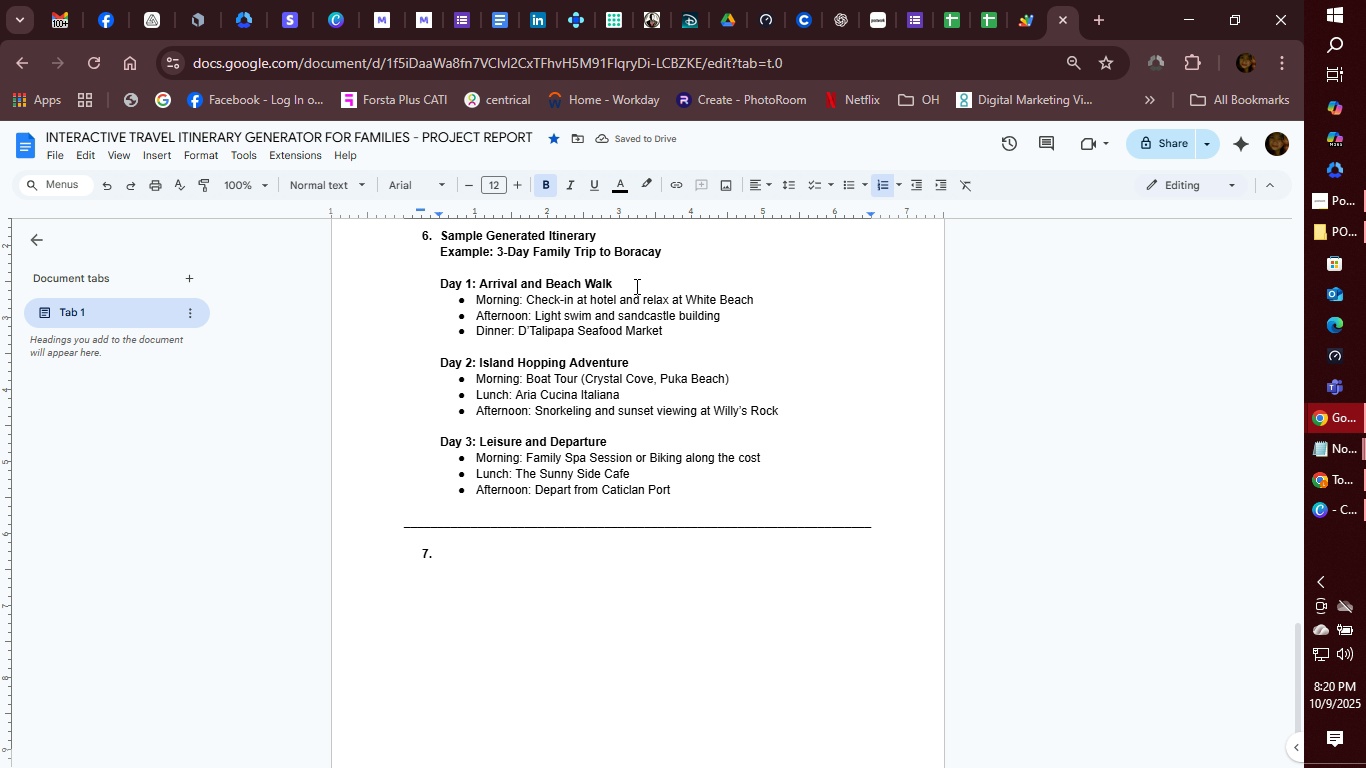 
type(Usr Guide and Tips)
 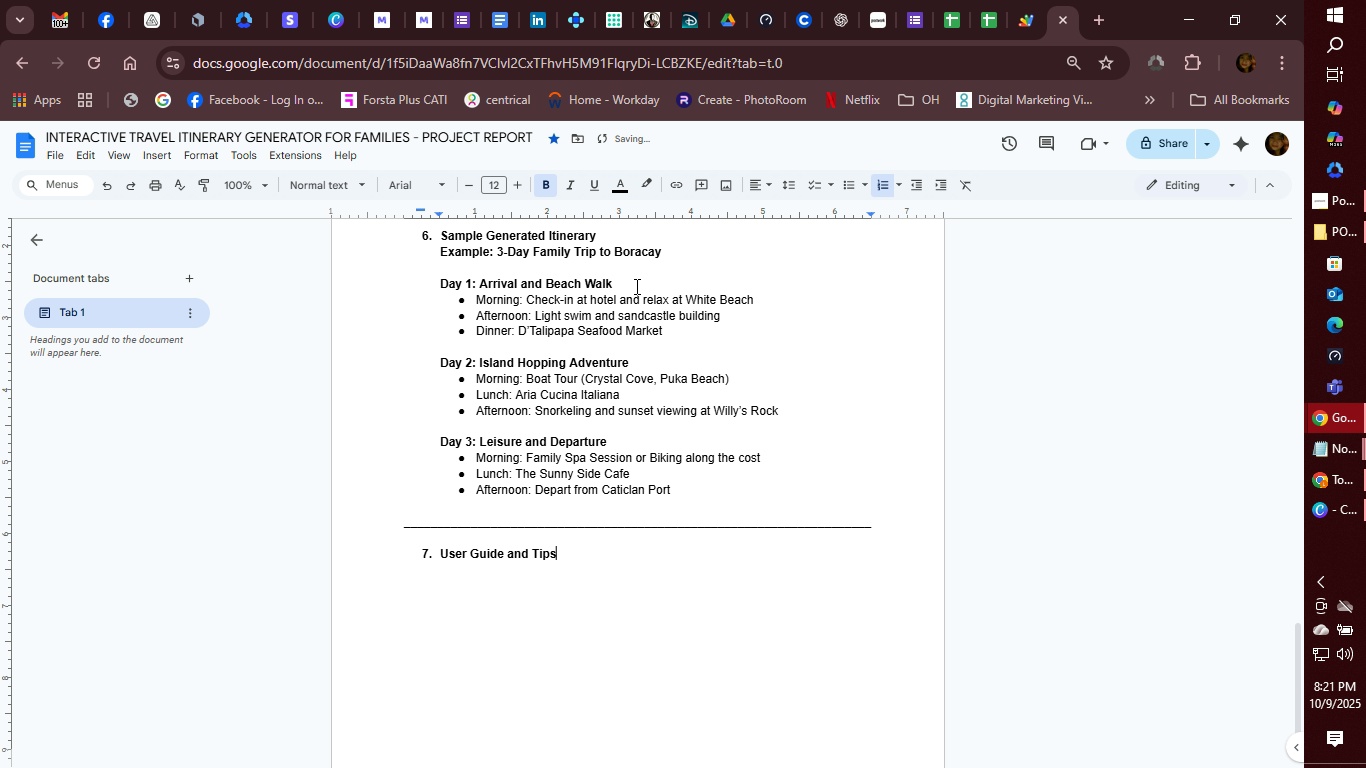 
key(Enter)
 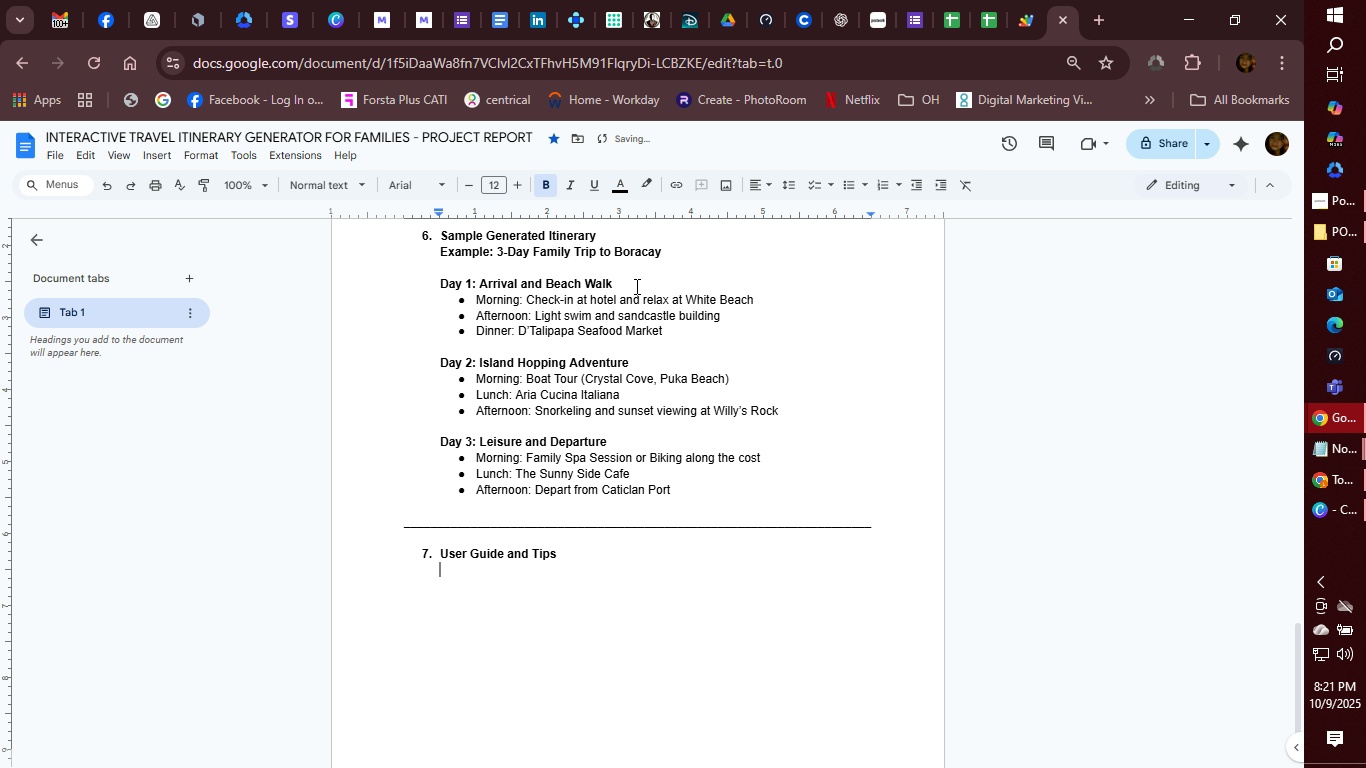 
key(Backspace)
 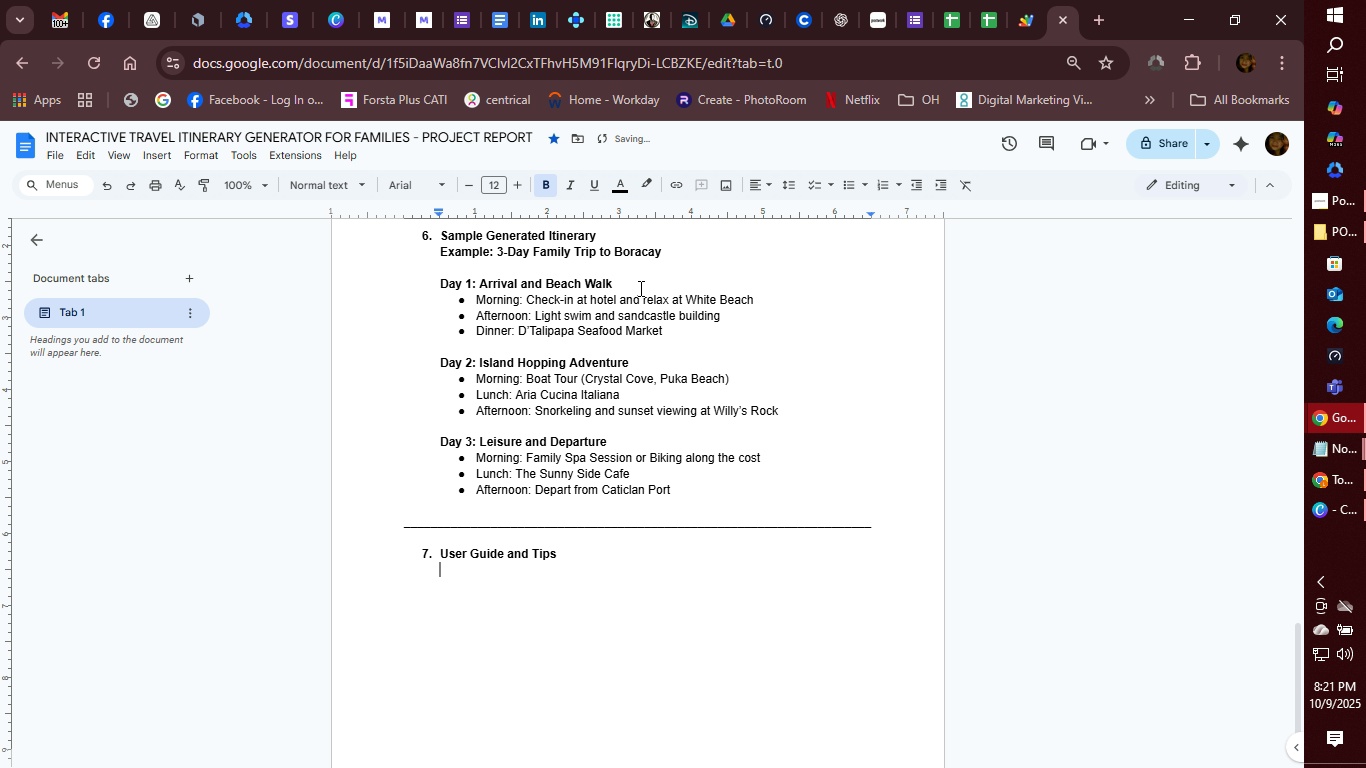 
key(Control+B)
 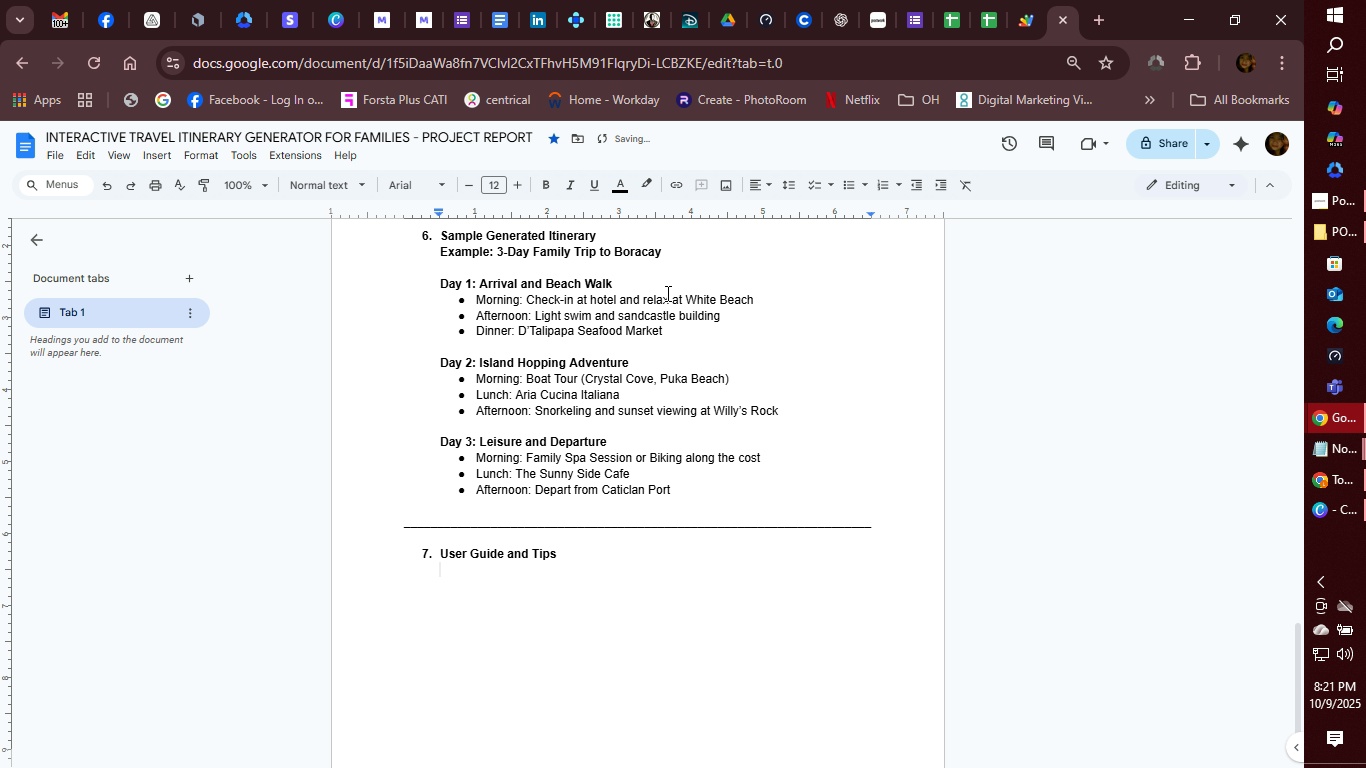 
key(Control+B)
 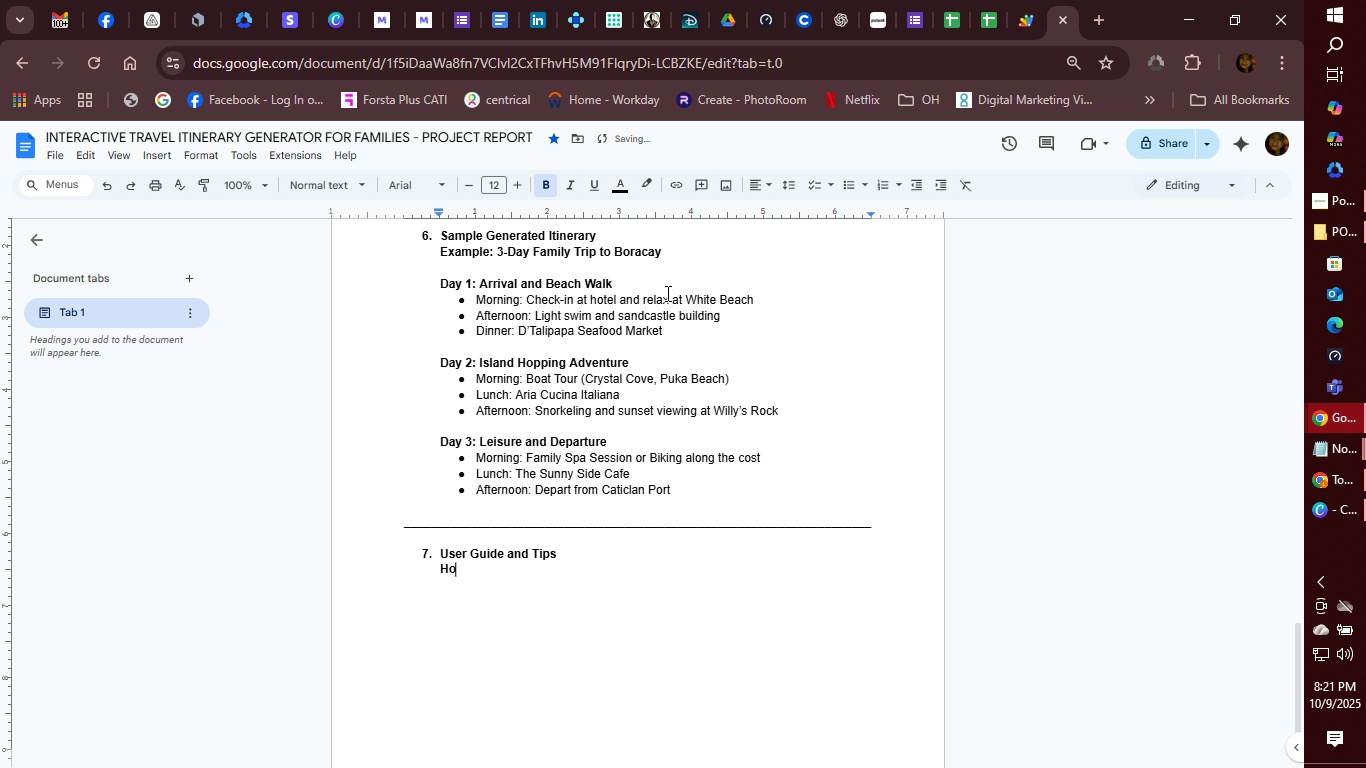 
type(How to ues)
key(Backspace)
key(Backspace)
type(se )
key(Backspace)
key(Backspace)
key(Backspace)
key(Backspace)
type(US)
key(Backspace)
type(se the Itinerary)
 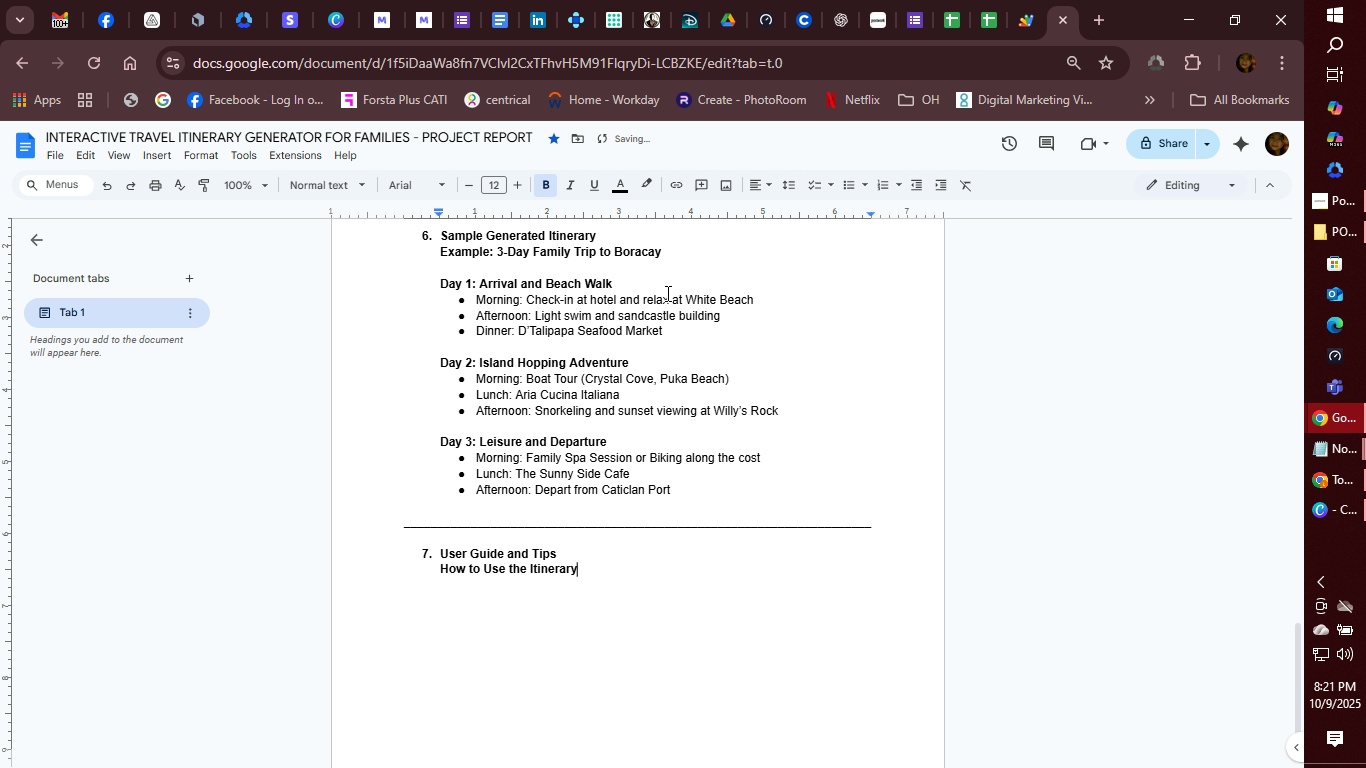 
type( Genear)
key(Backspace)
key(Backspace)
type(rator)
 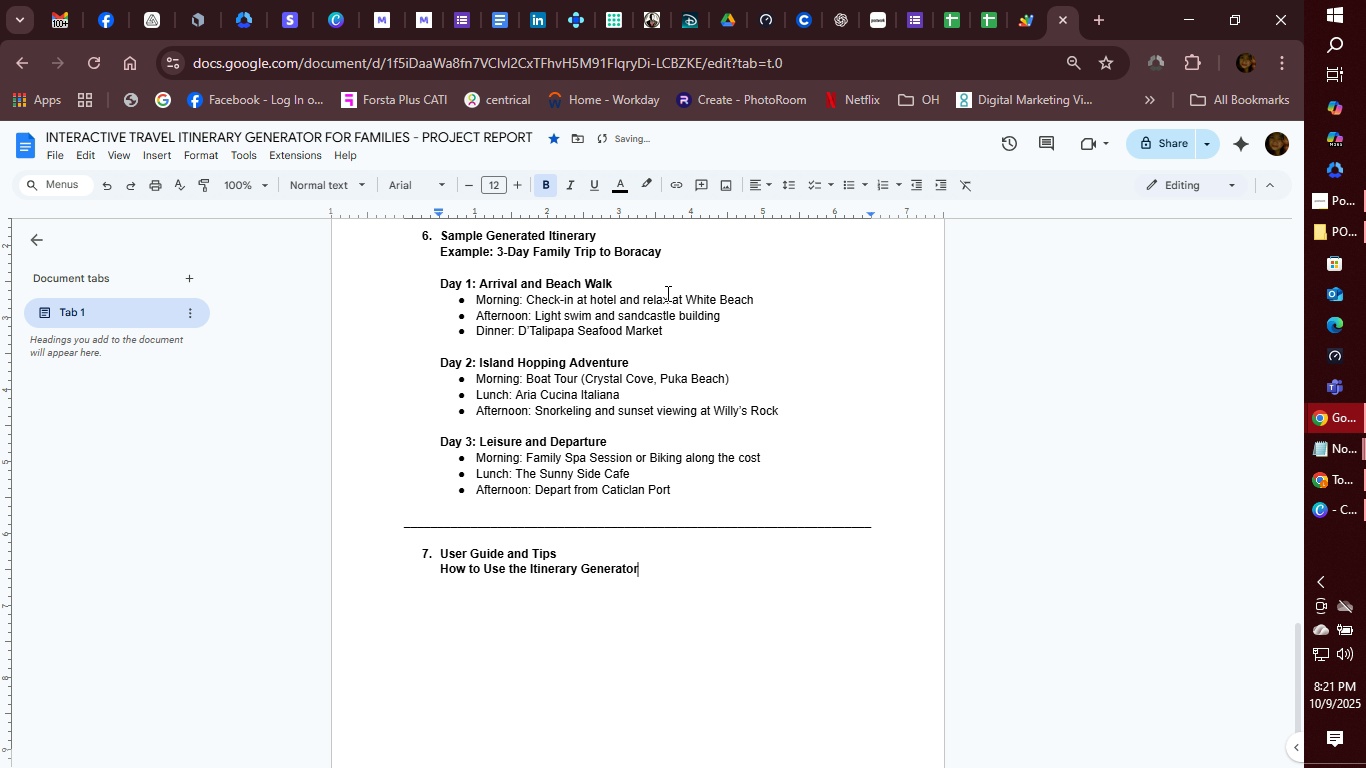 
key(Shift+Quote)
 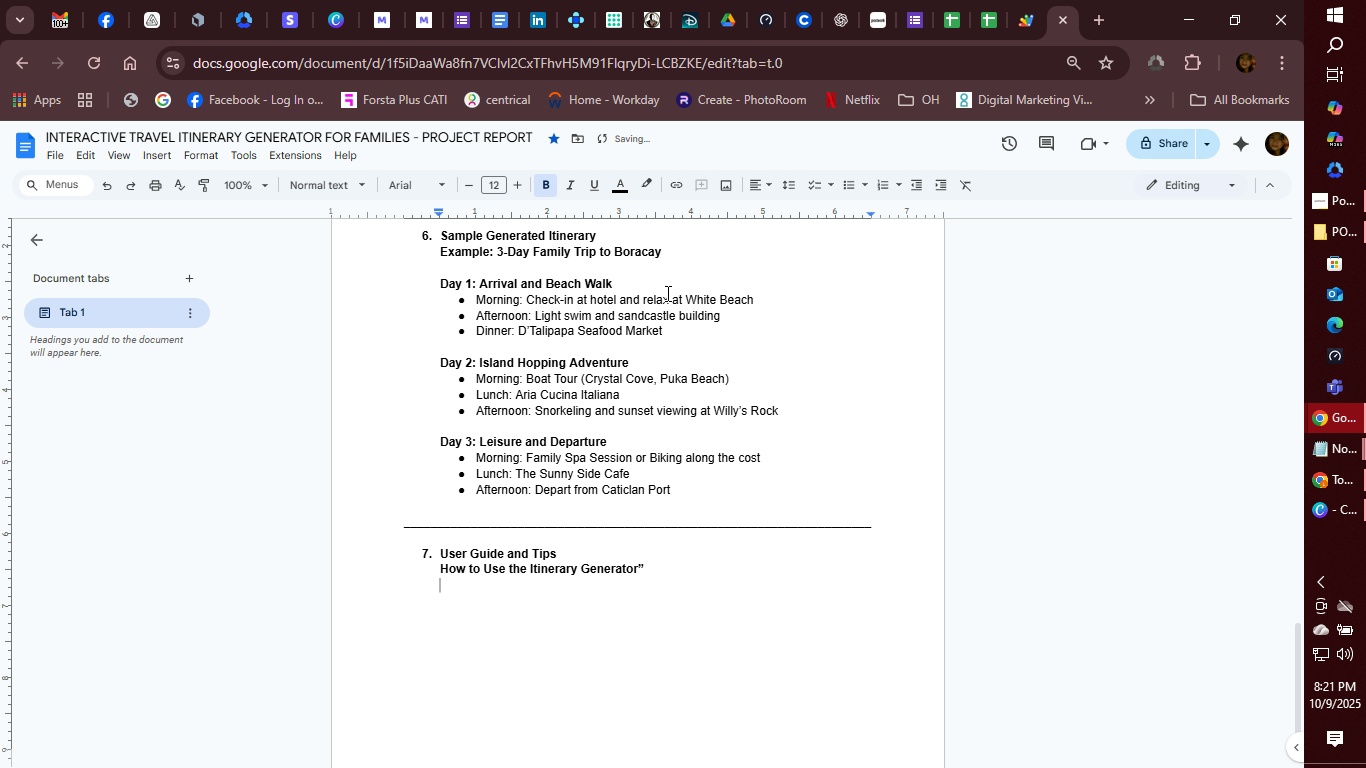 
key(Enter)
 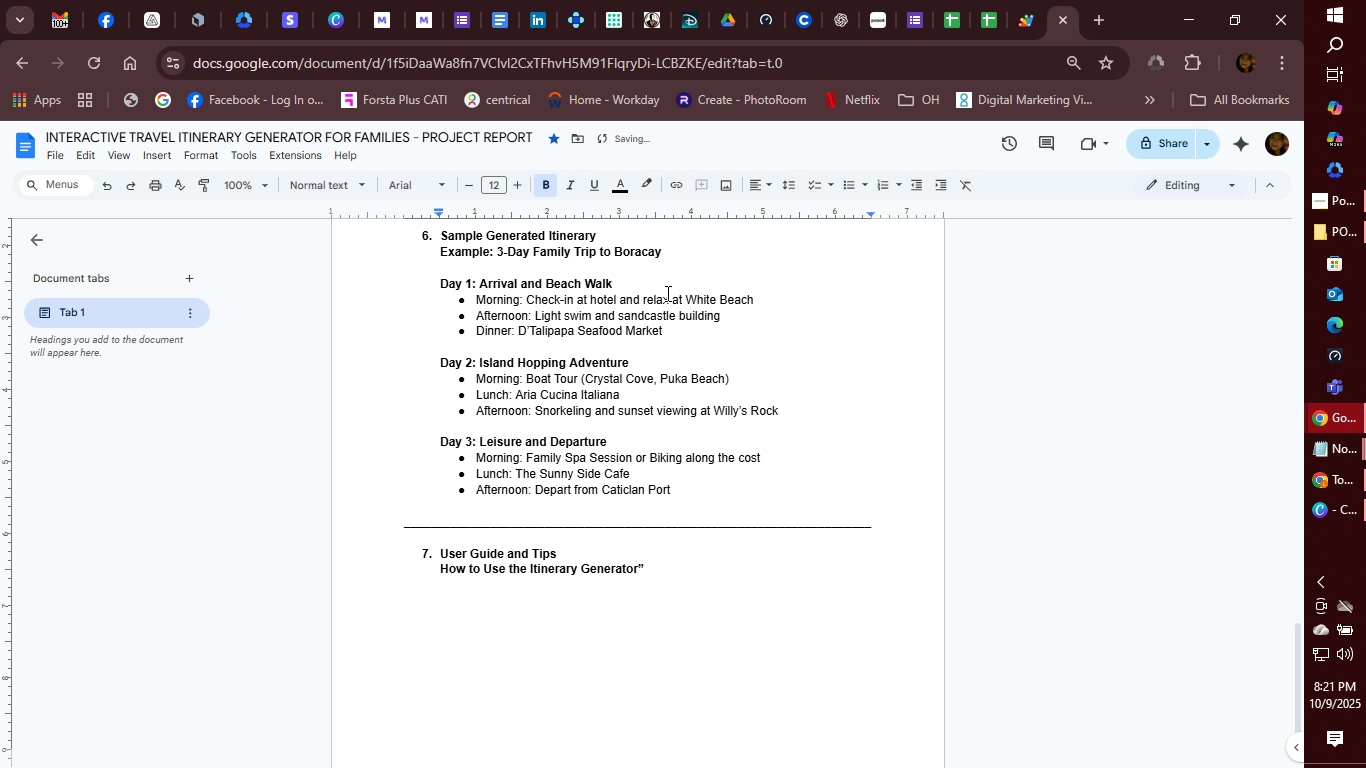 
key(Backspace)
 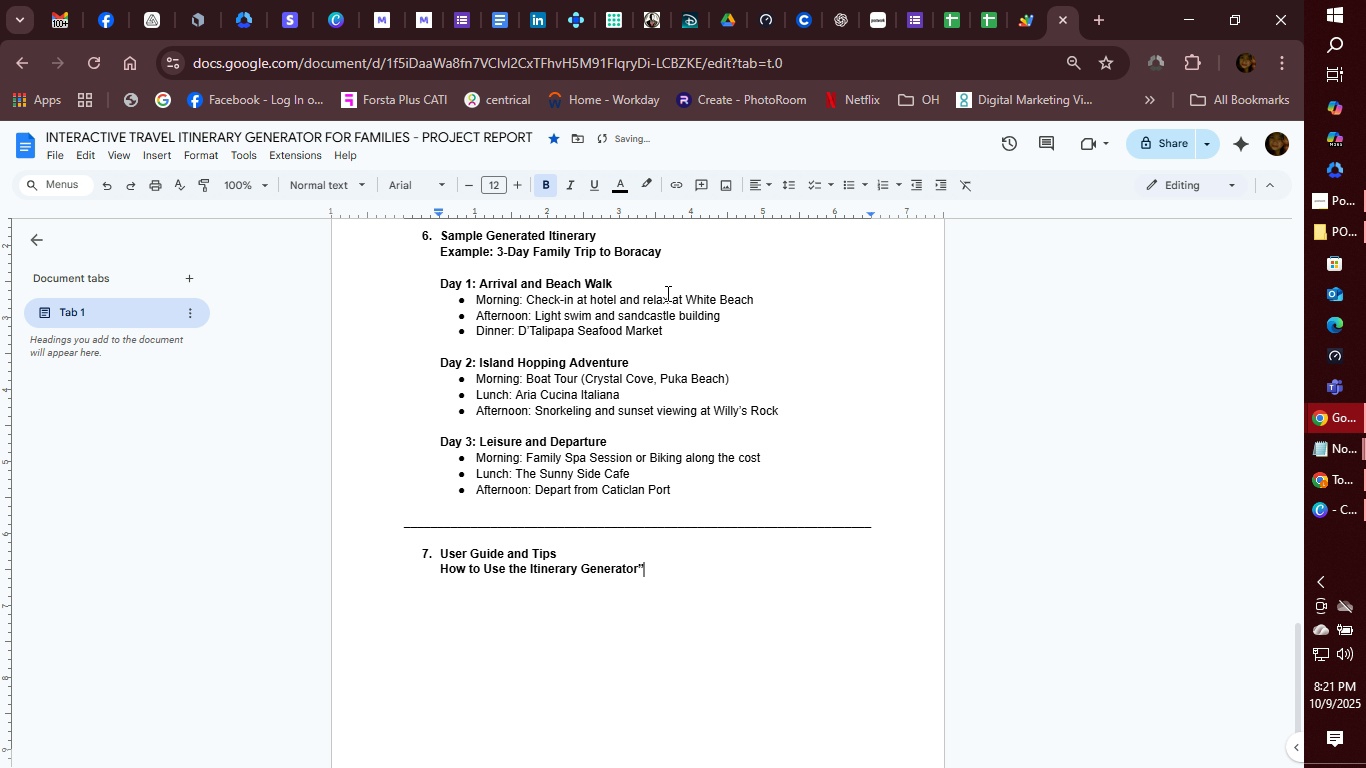 
key(Backspace)
 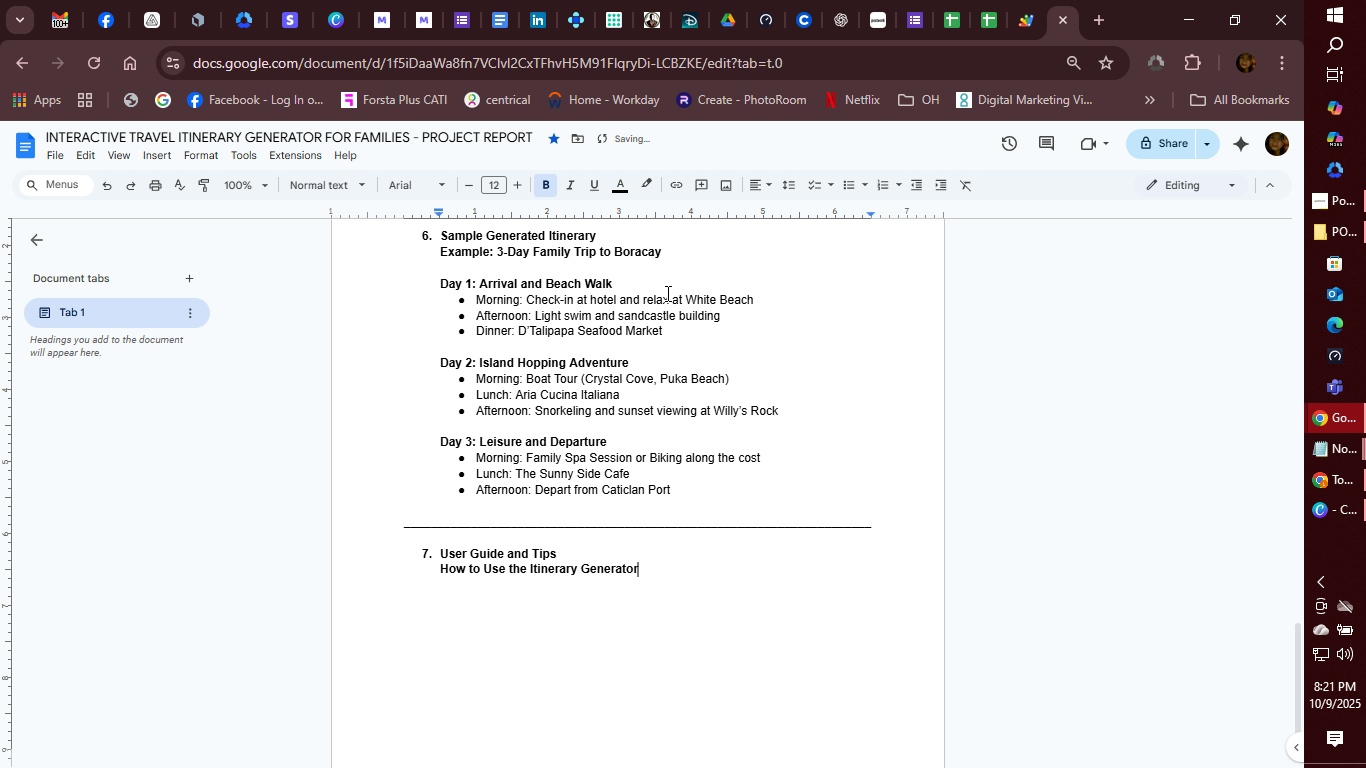 
key(Backspace)
 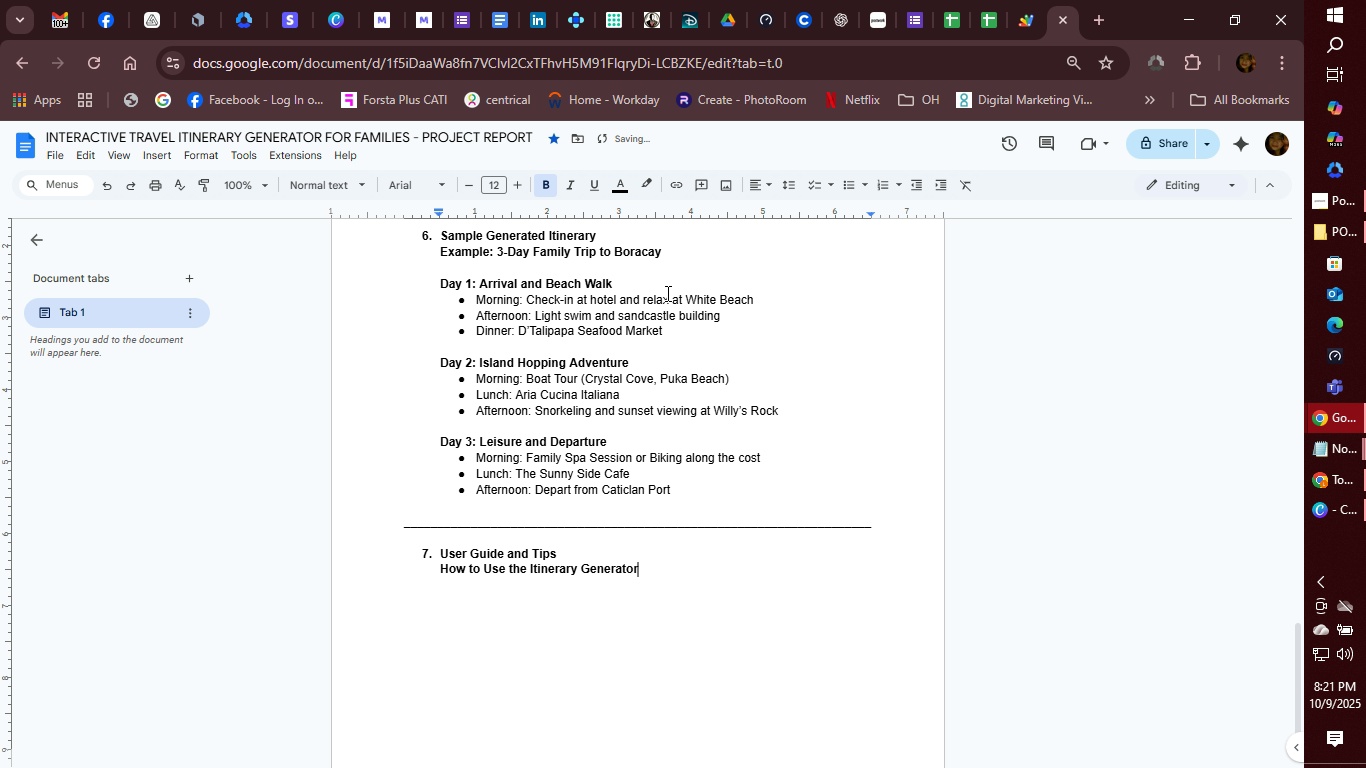 
key(Shift+Semicolon)
 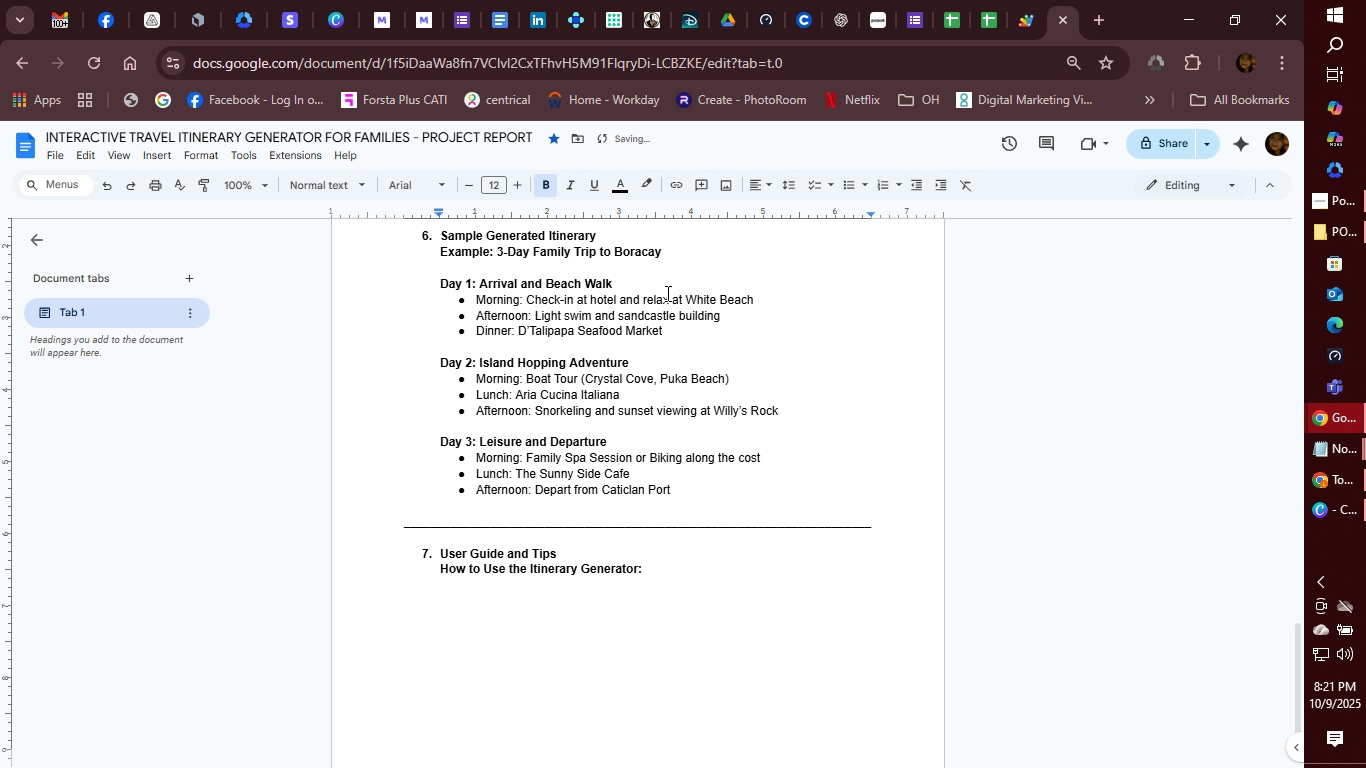 
key(Enter)
 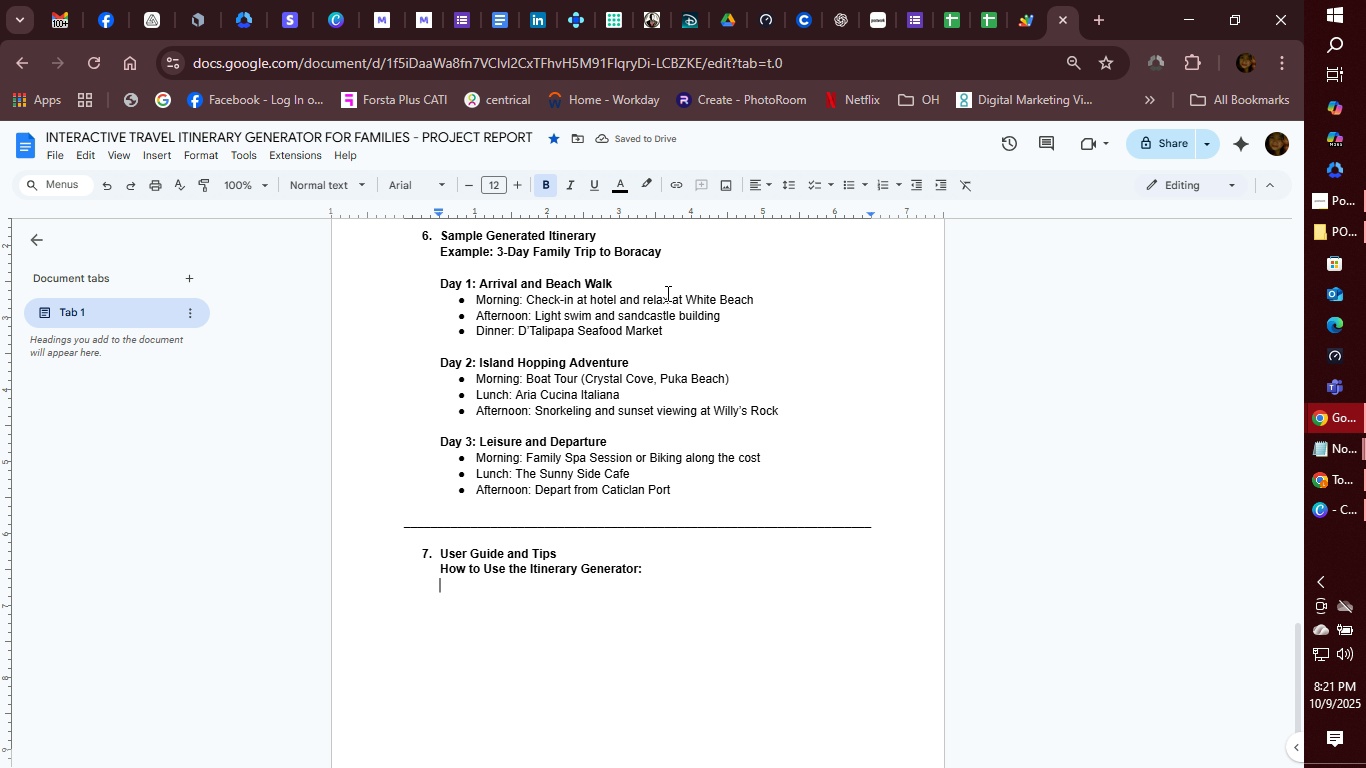 
key(1)
 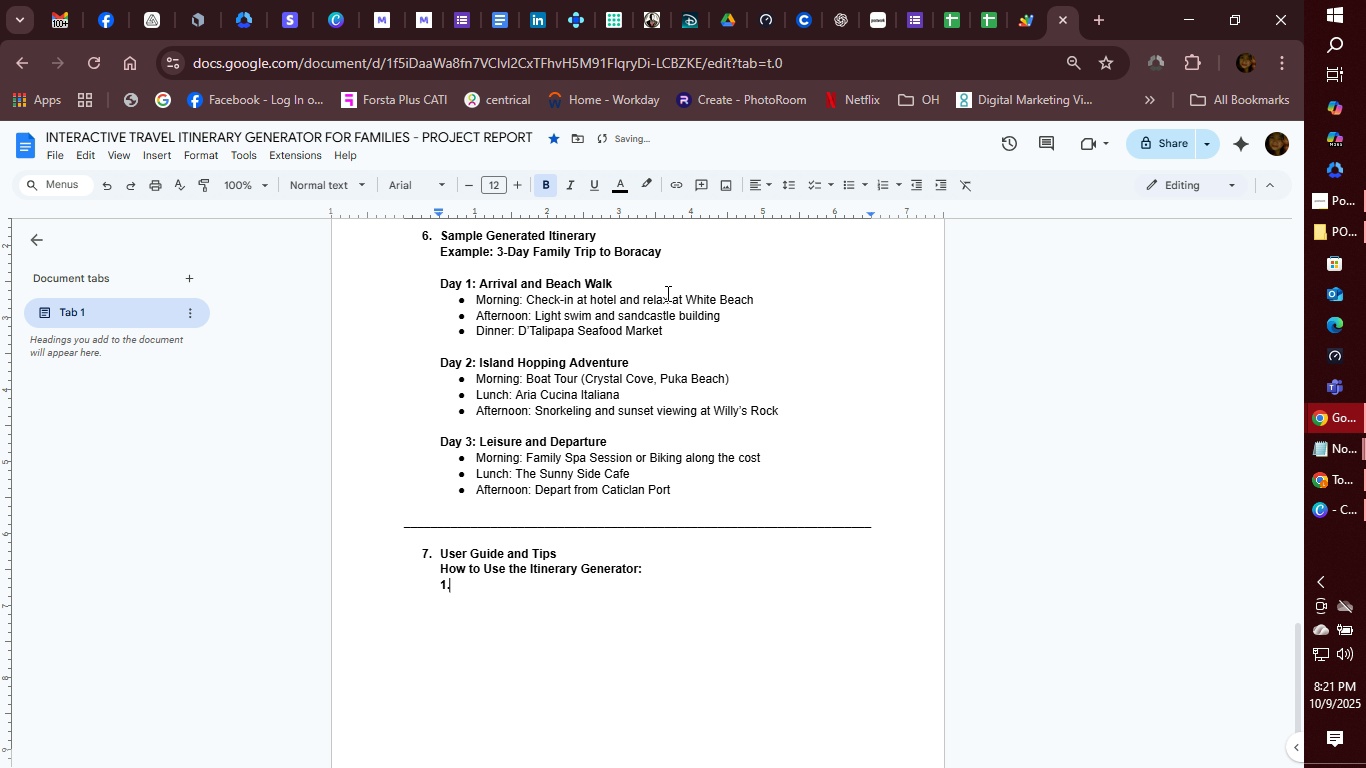 
key(Period)
 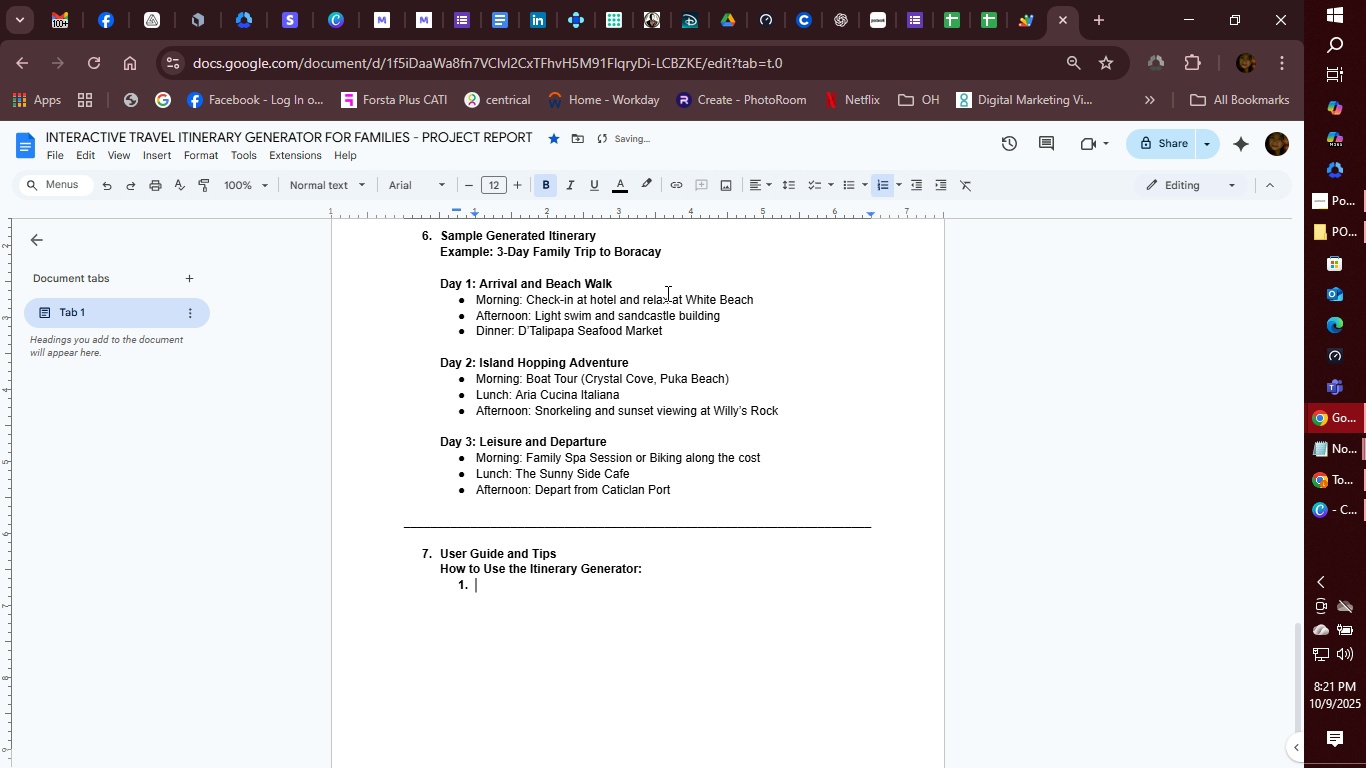 
key(Space)
 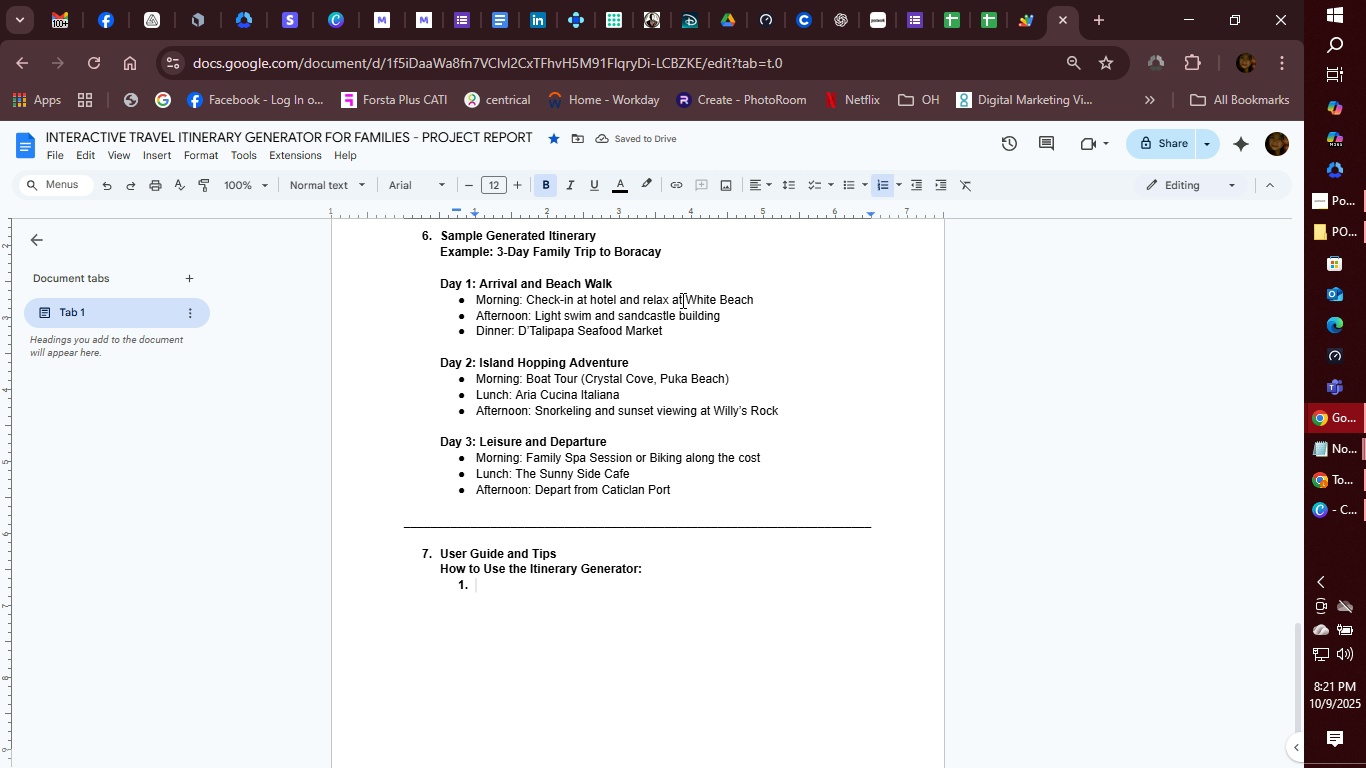 
left_click([614, 547])
 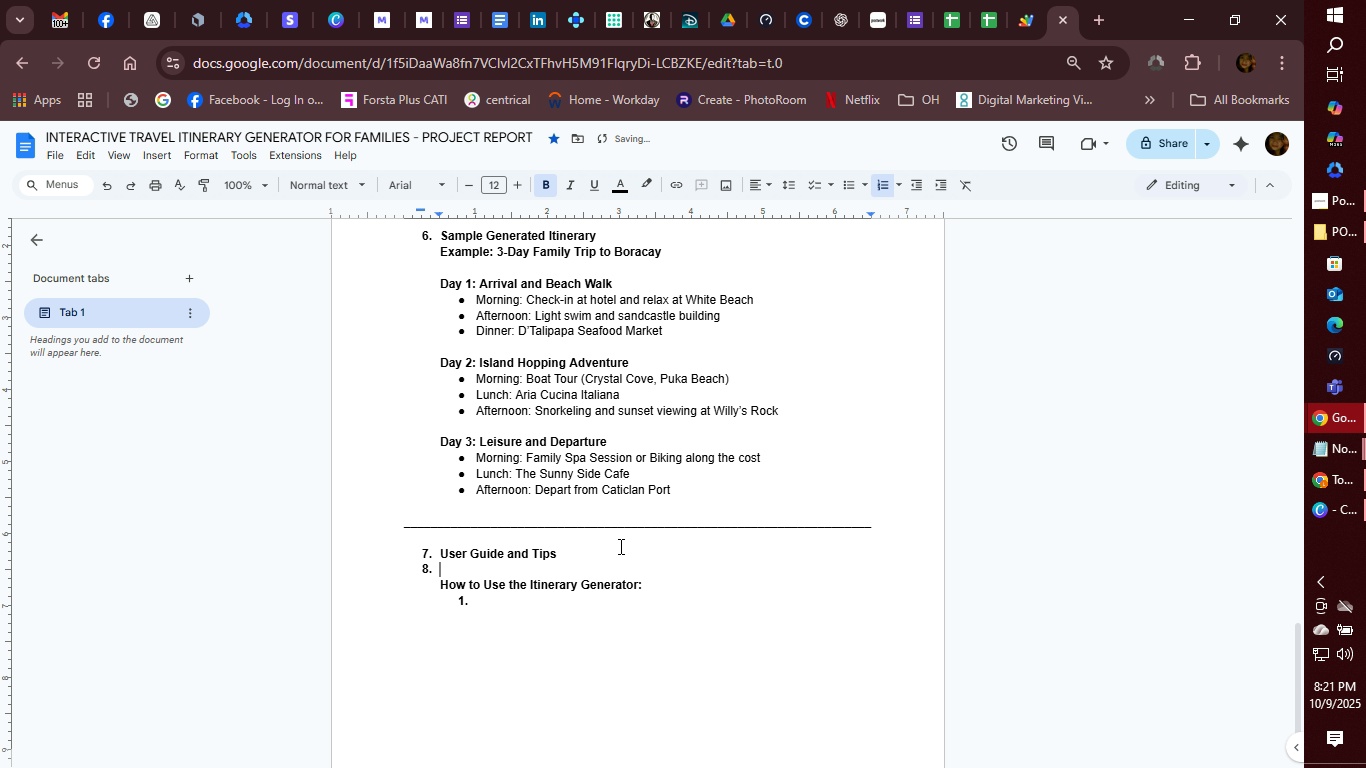 
key(Enter)
 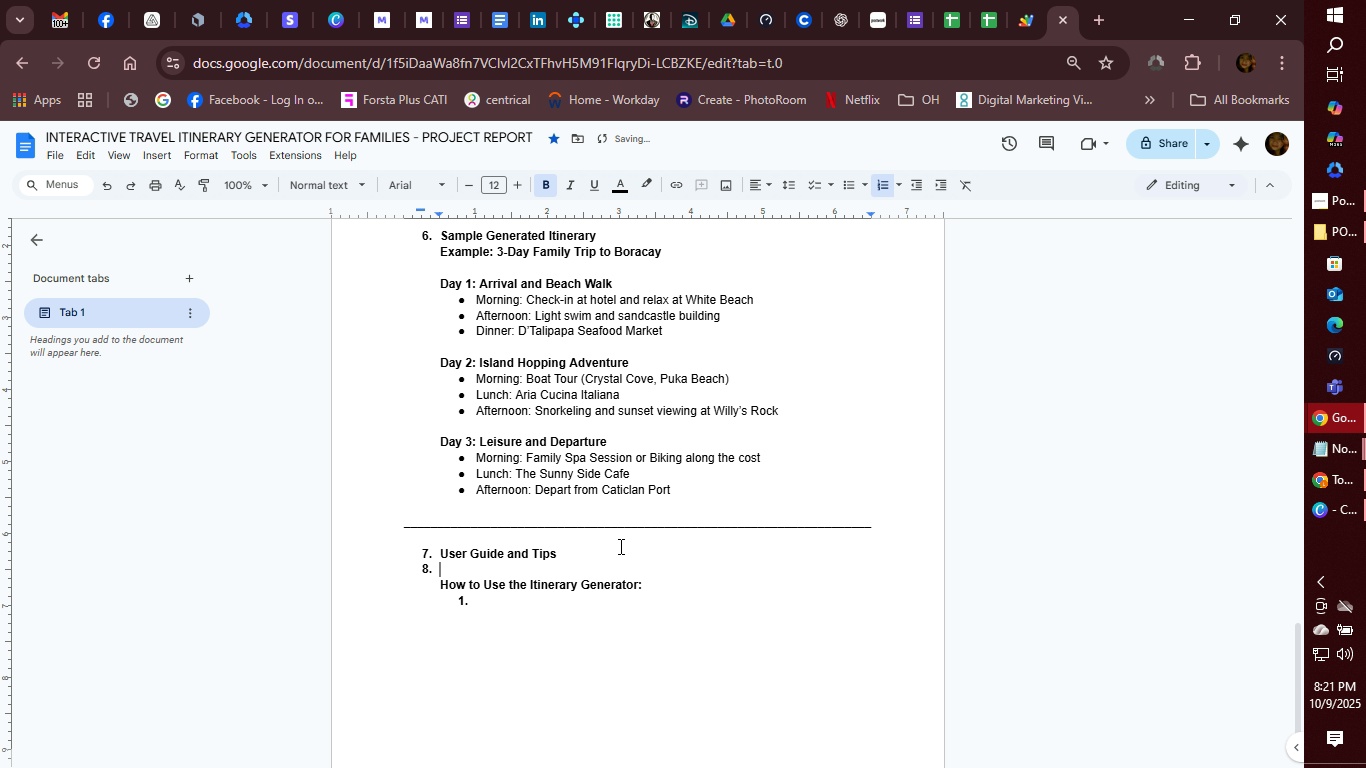 
key(Backspace)
 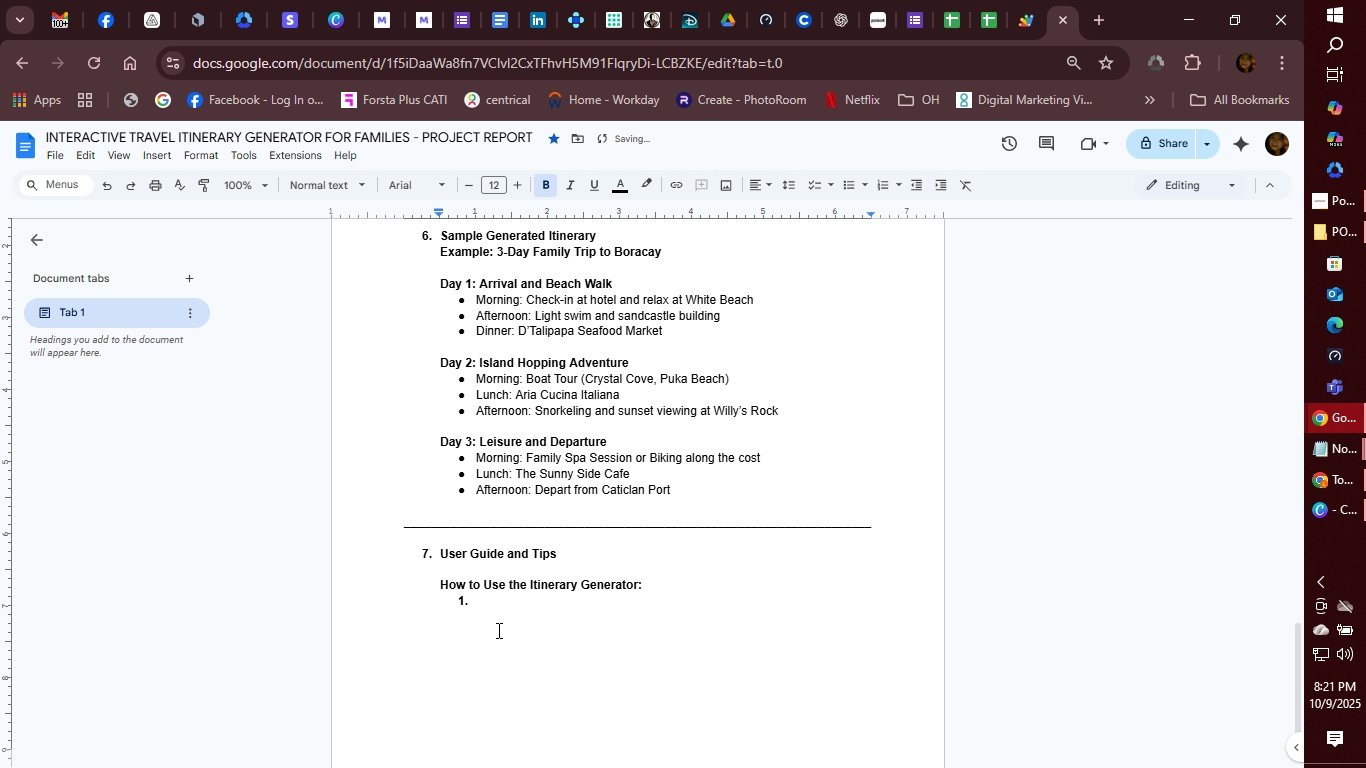 
left_click([531, 599])
 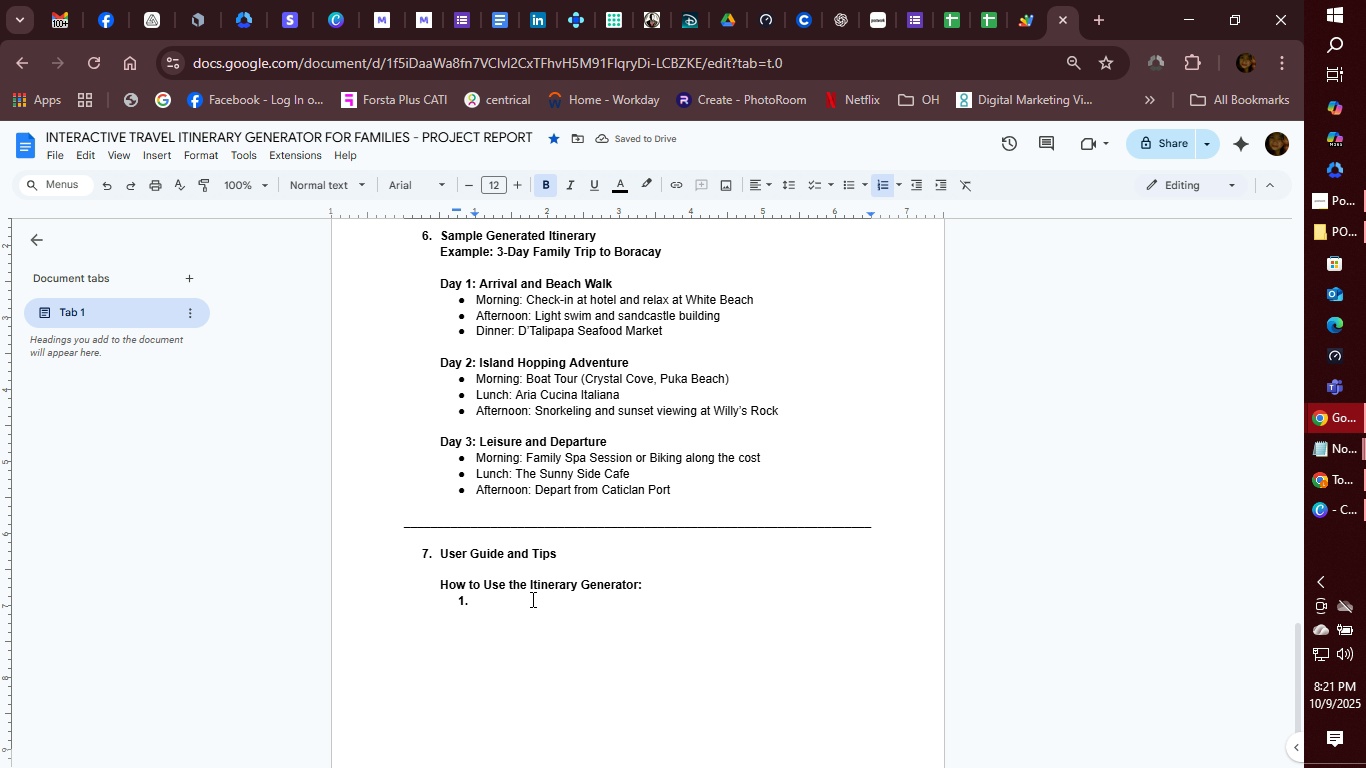 
type(Open the)
key(Backspace)
key(Backspace)
key(Backspace)
key(Backspace)
key(Backspace)
key(Backspace)
key(Backspace)
key(Backspace)
 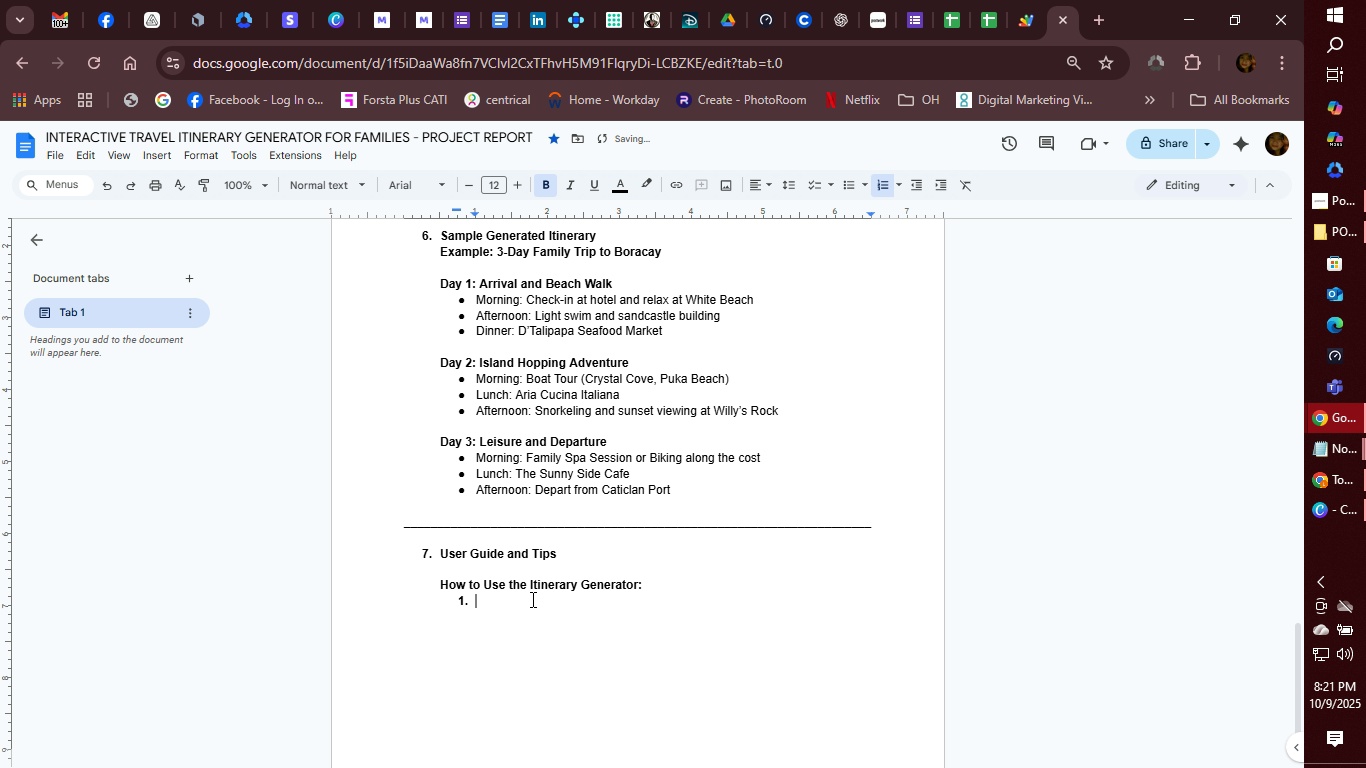 
hold_key(key=ShiftLeft, duration=0.37)
 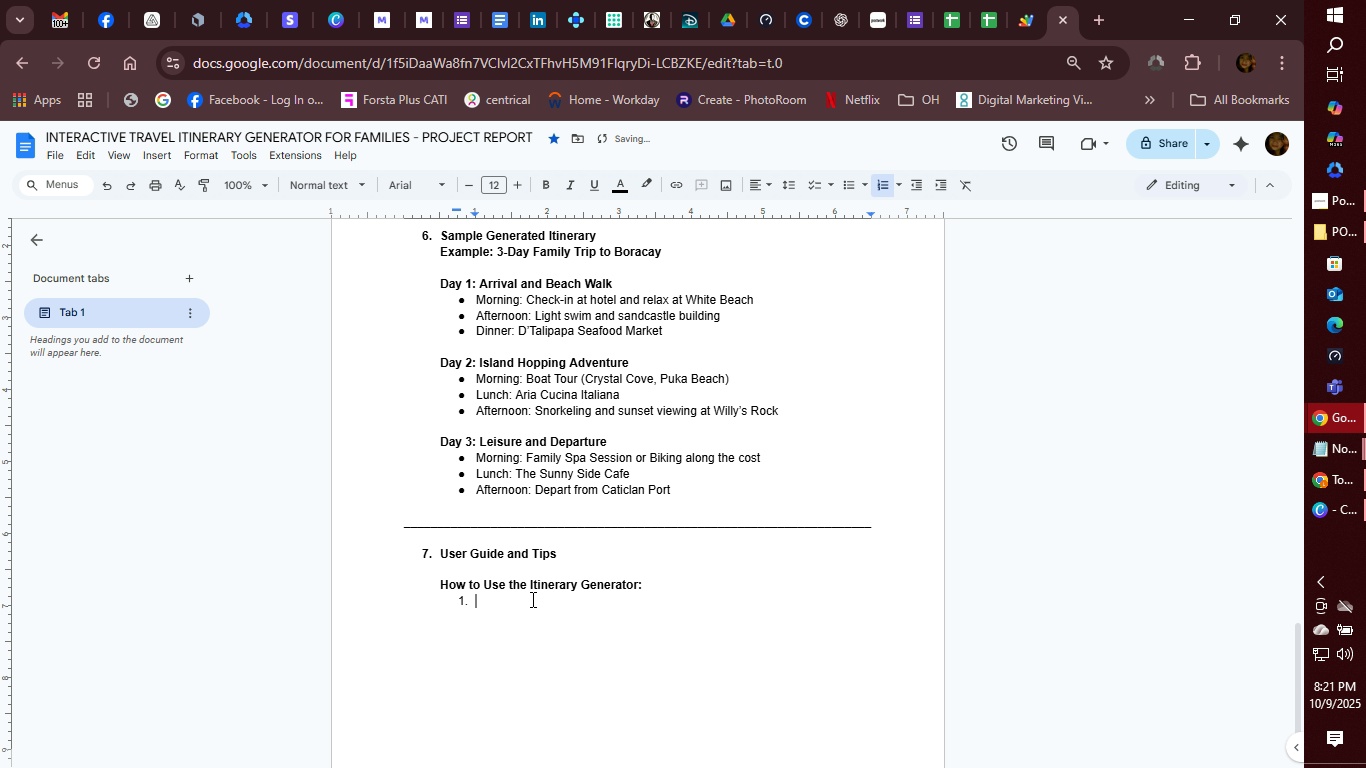 
key(Control+B)
 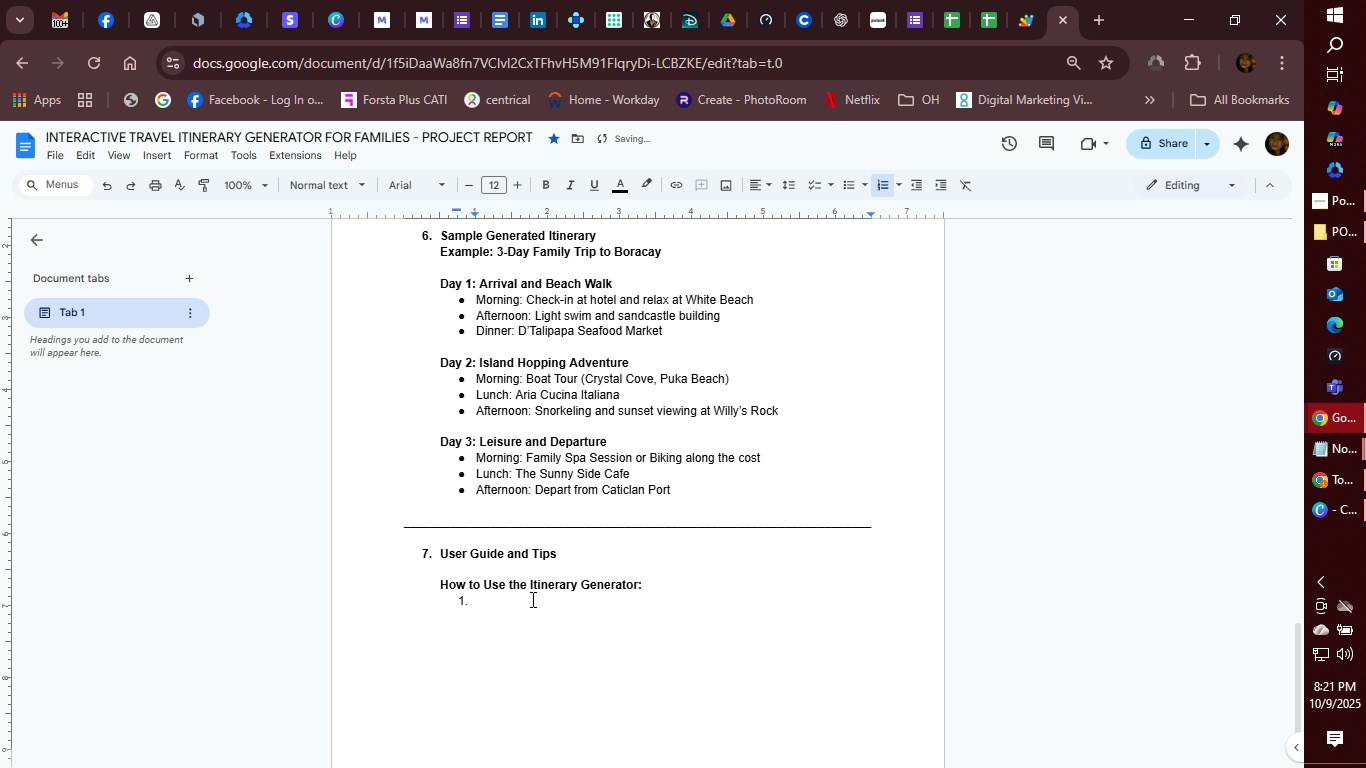 
key(Backspace)
 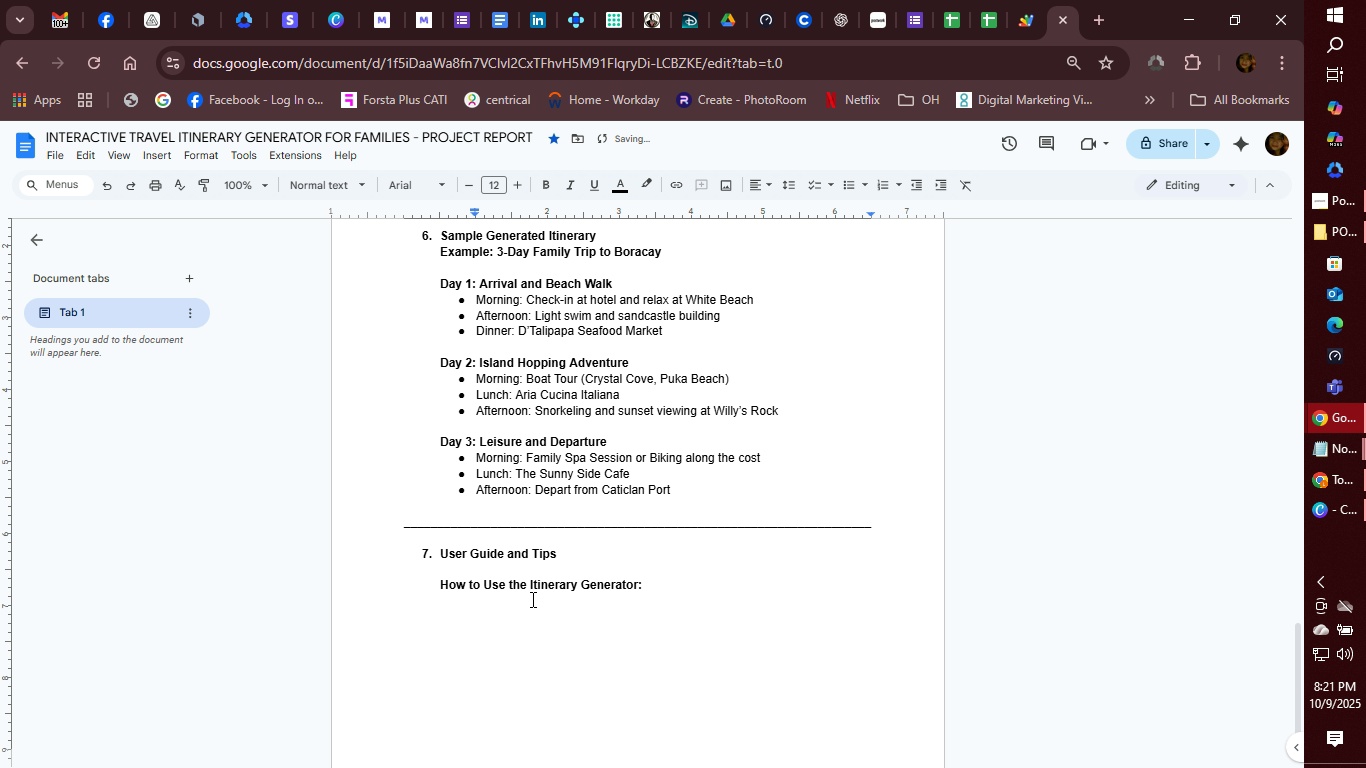 
key(1)
 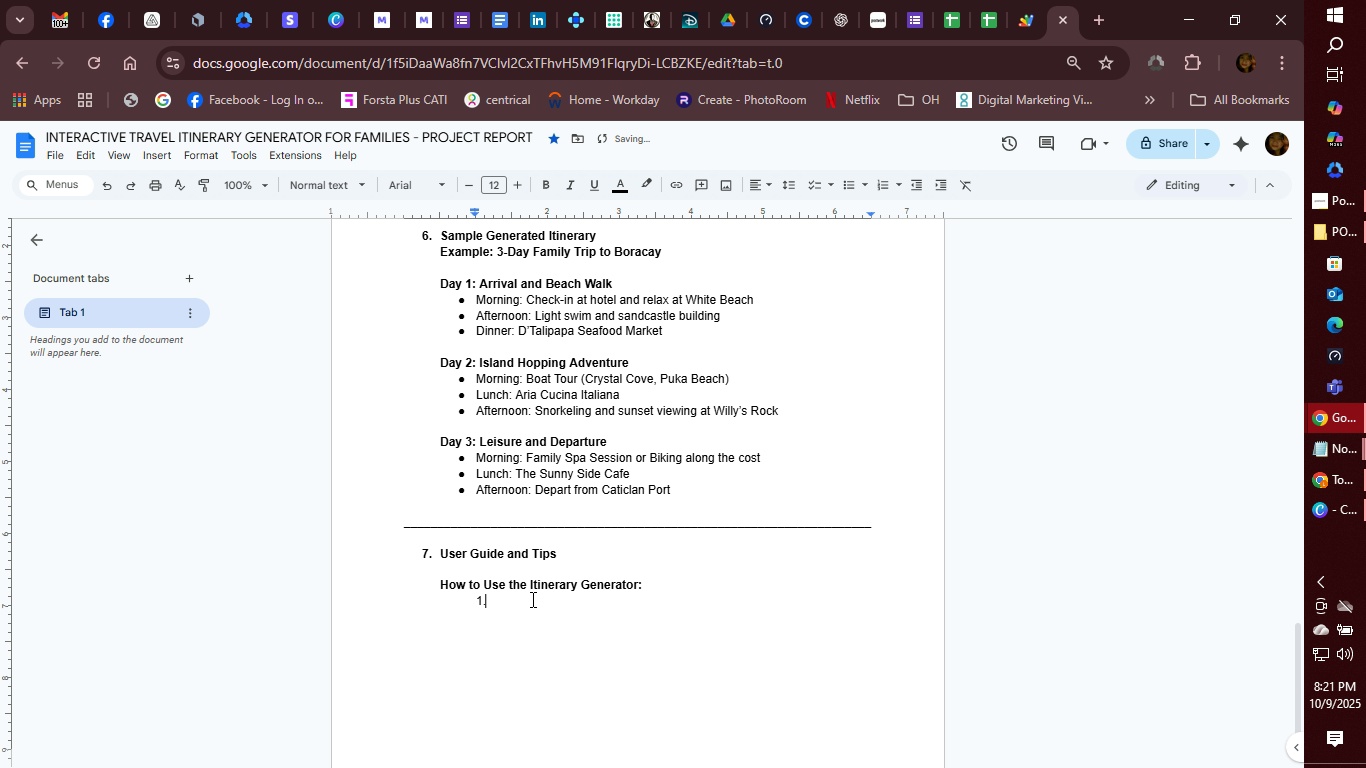 
key(Period)
 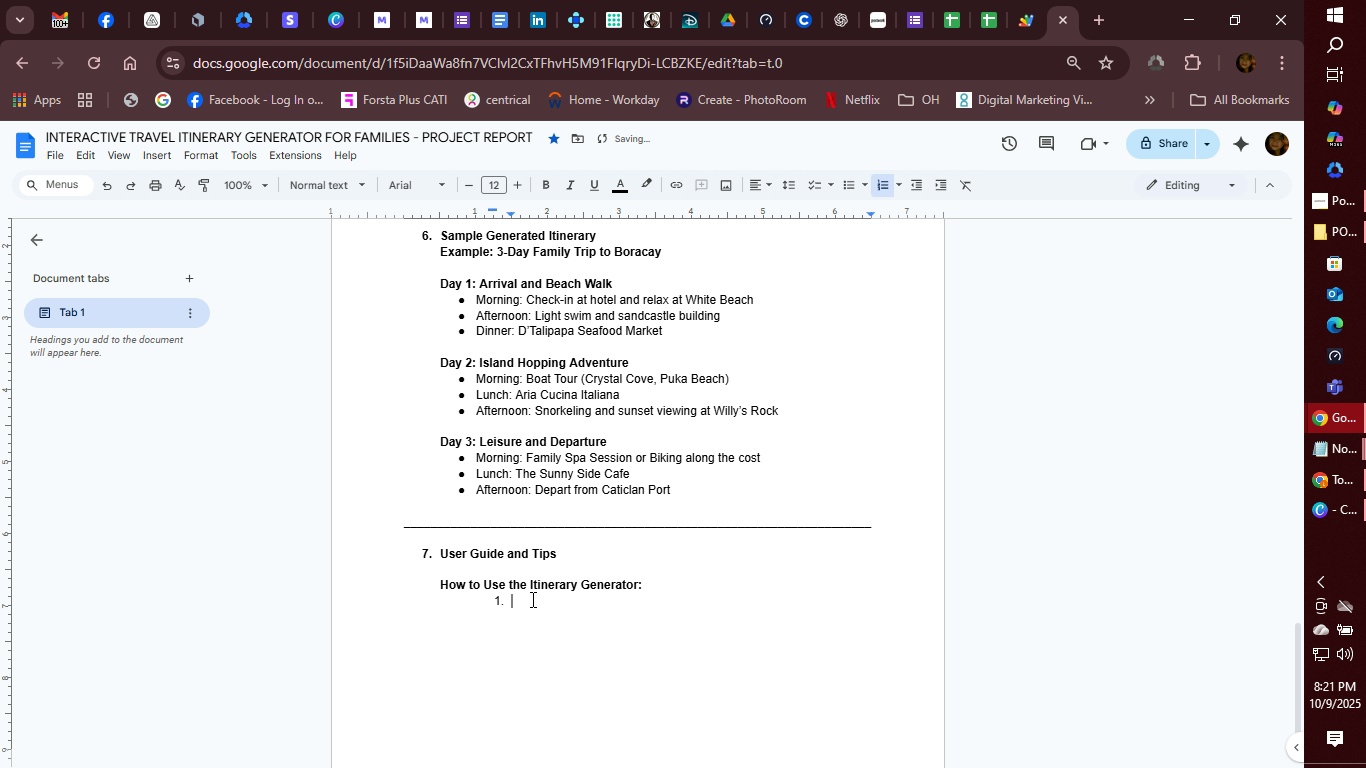 
key(Space)
 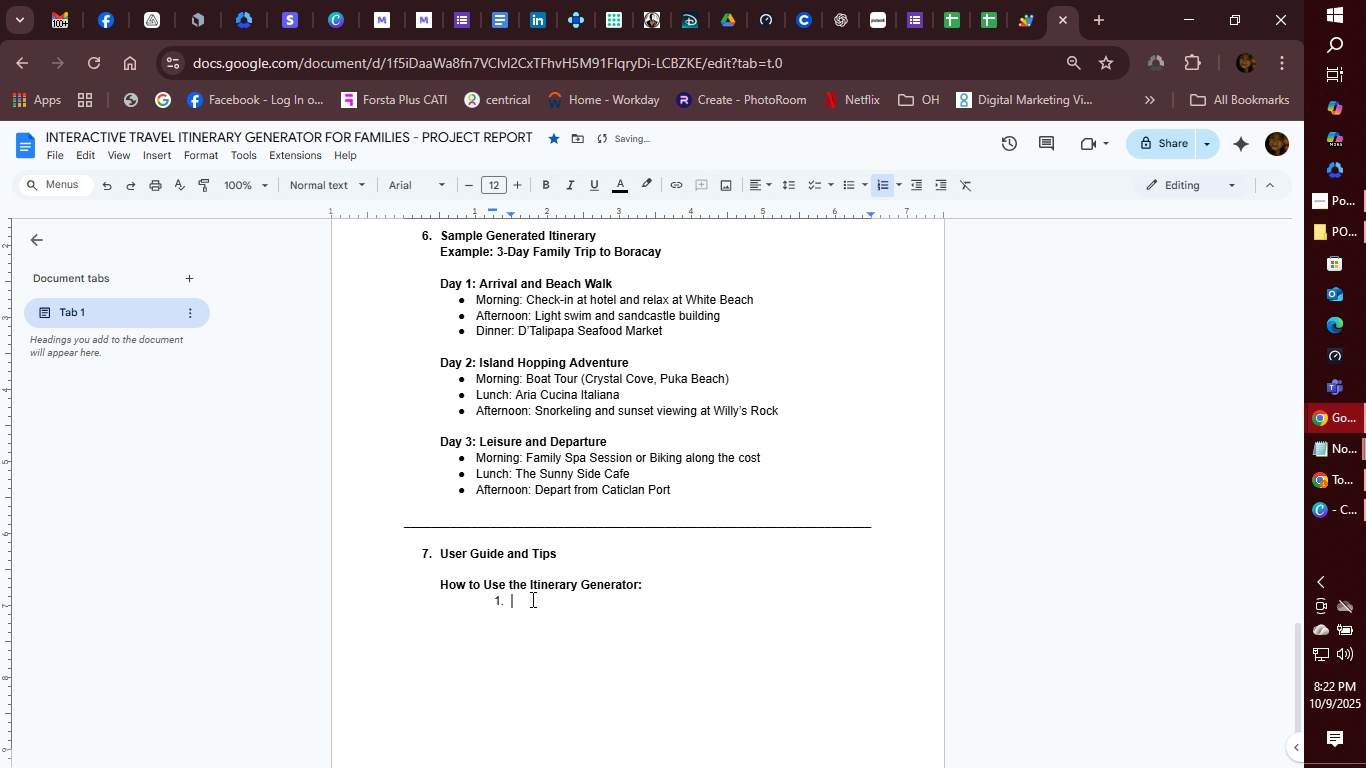 
key(Backspace)
 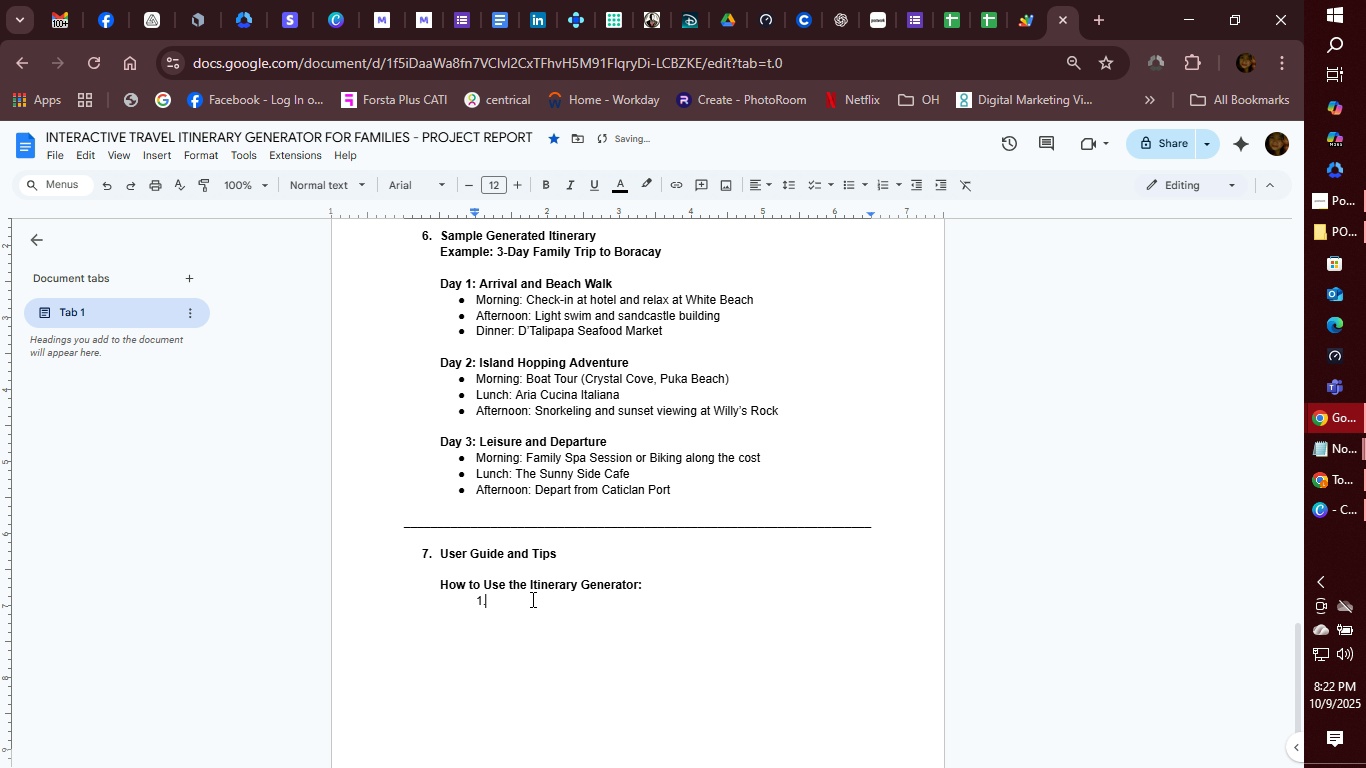 
key(Backspace)
 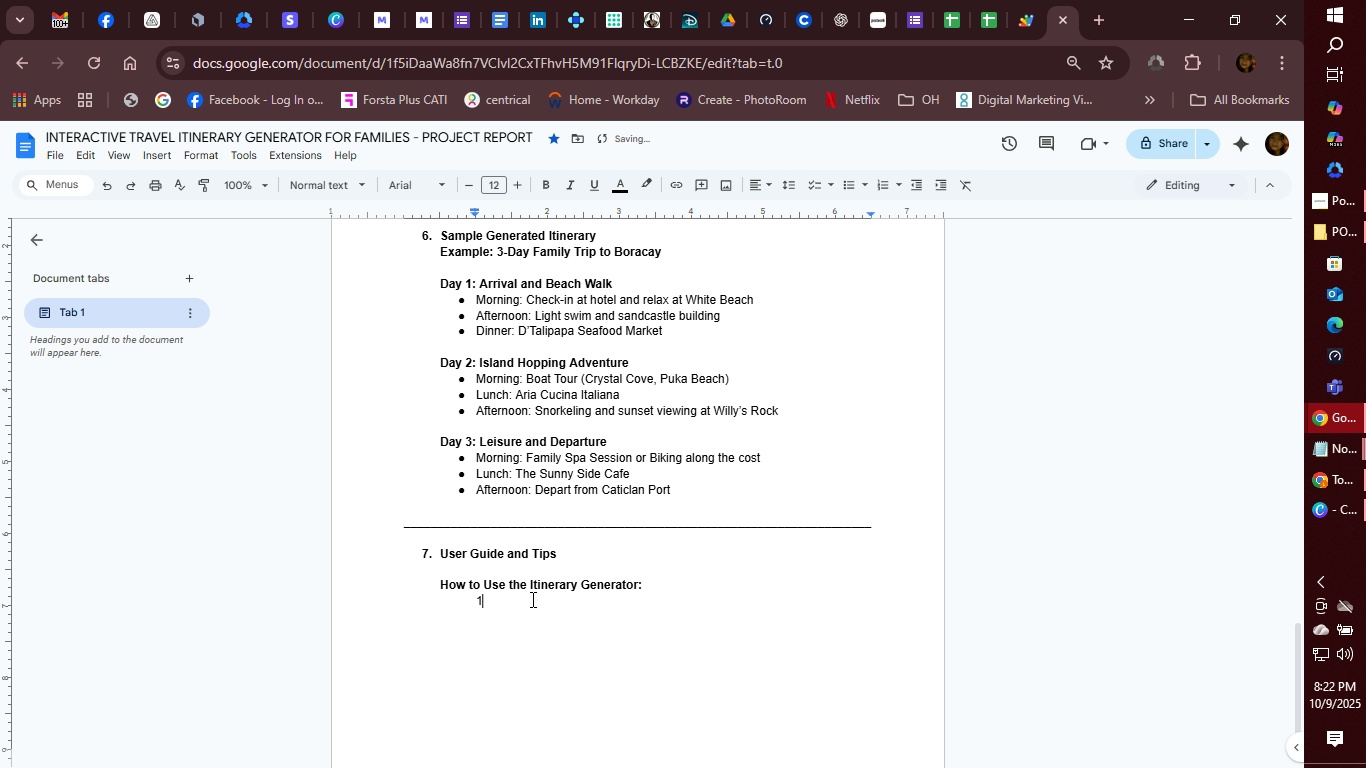 
key(Backspace)
 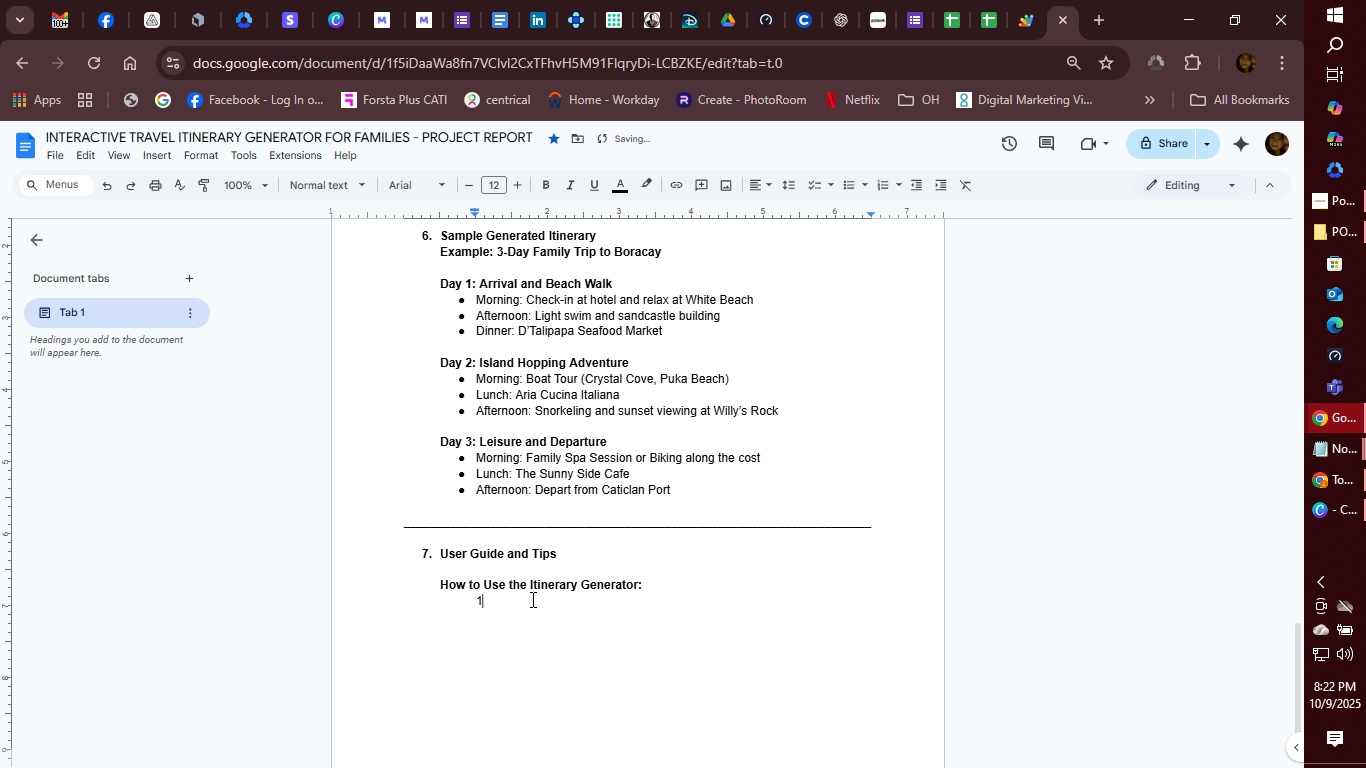 
key(Backspace)
 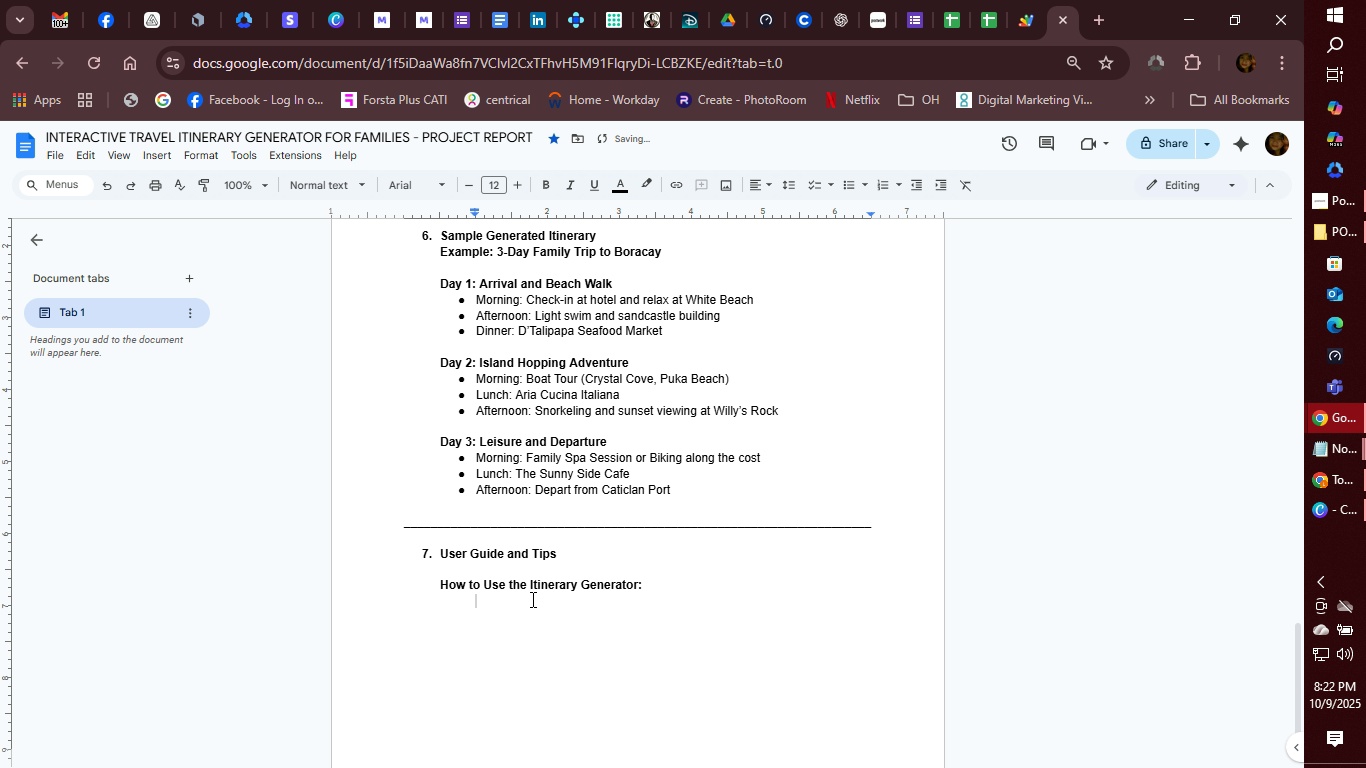 
key(Control+B)
 